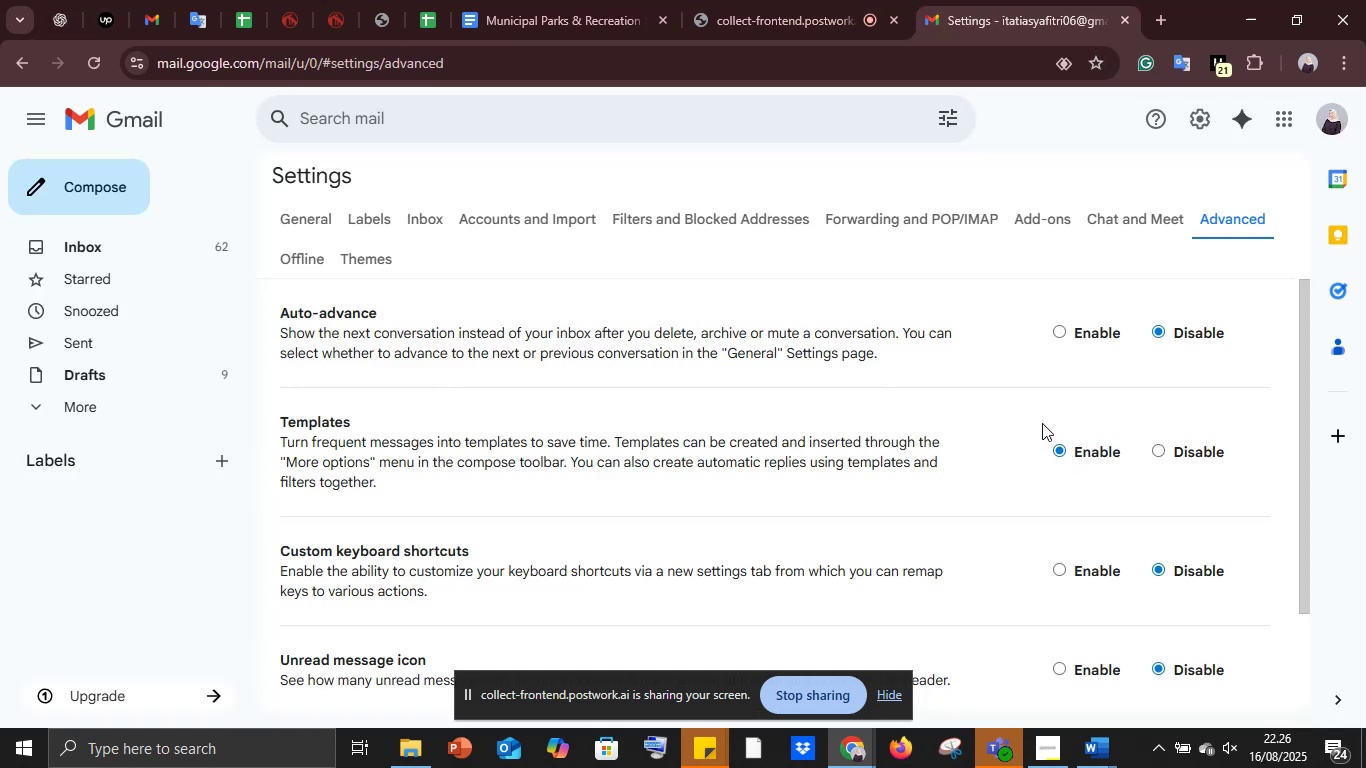 
scroll: coordinate [1055, 469], scroll_direction: down, amount: 4.0
 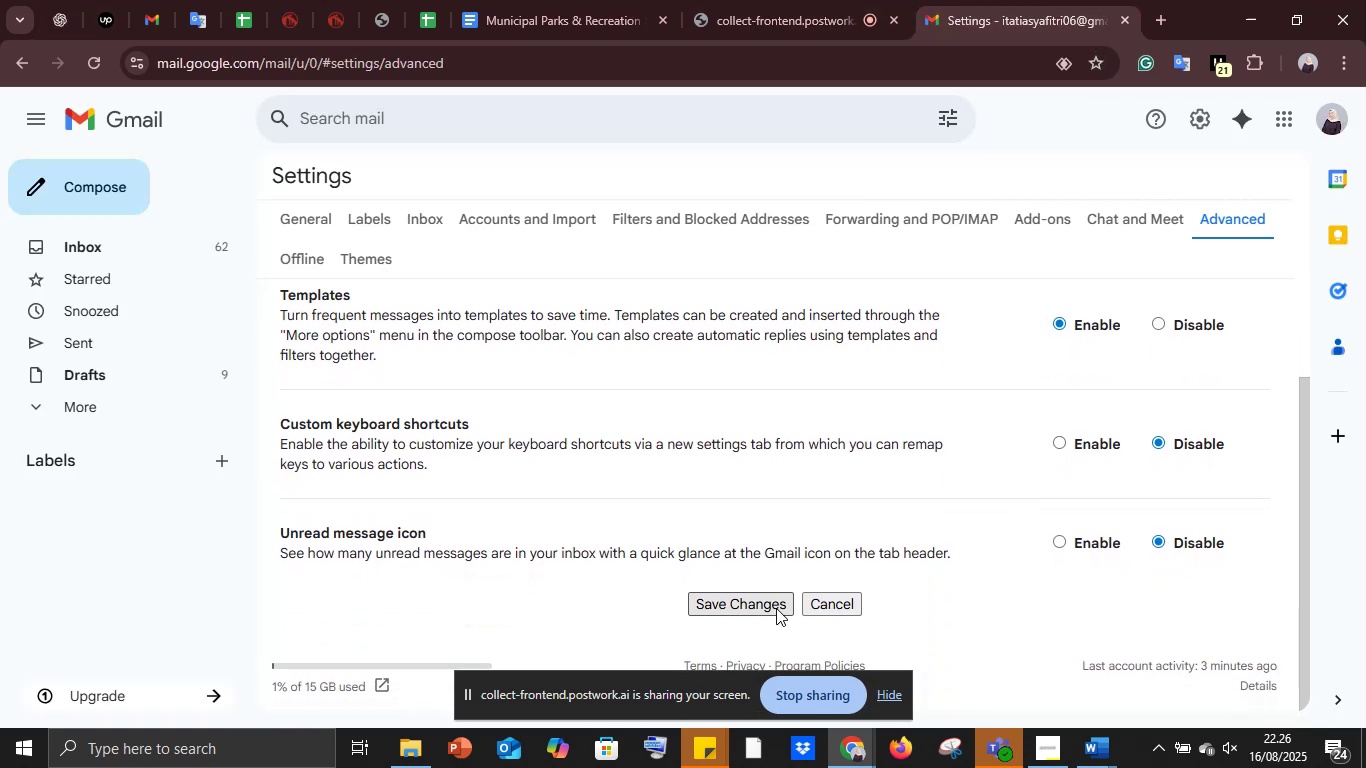 
left_click([772, 604])
 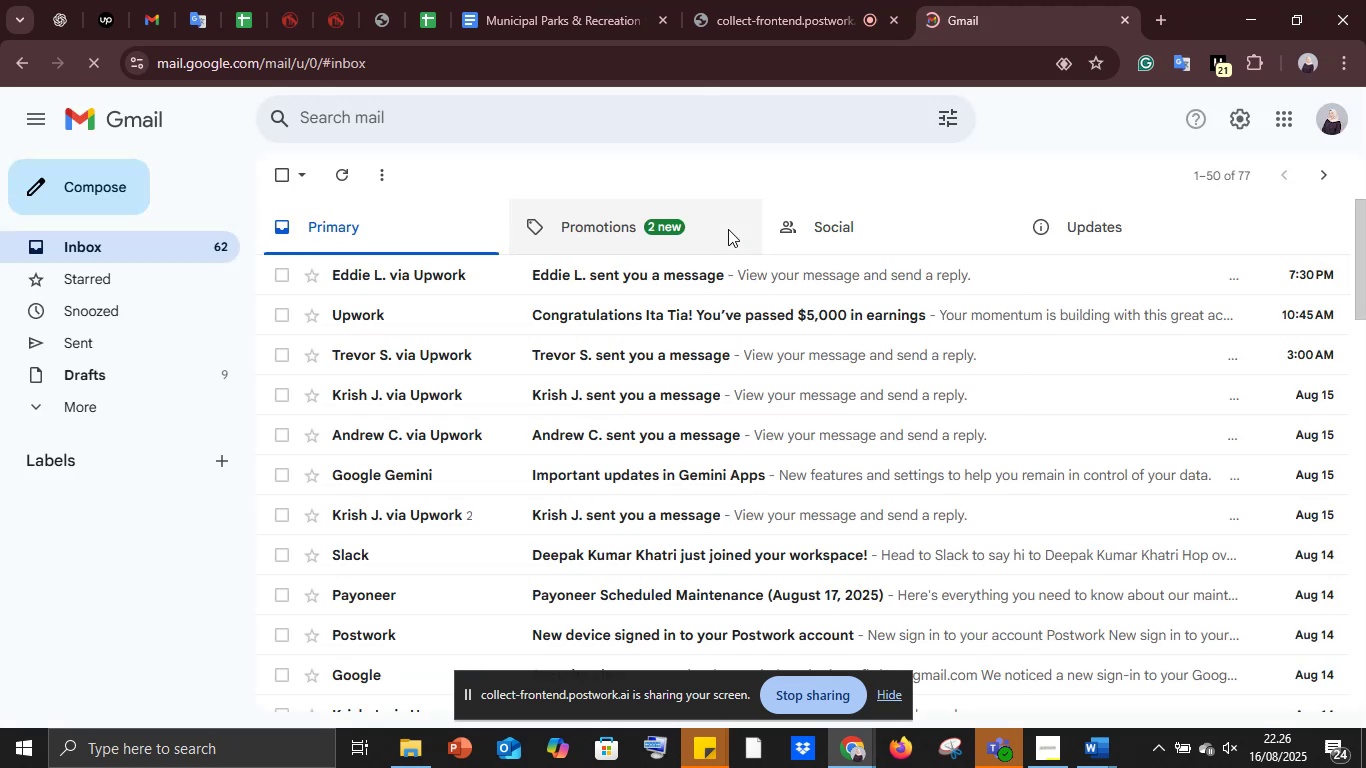 
wait(12.26)
 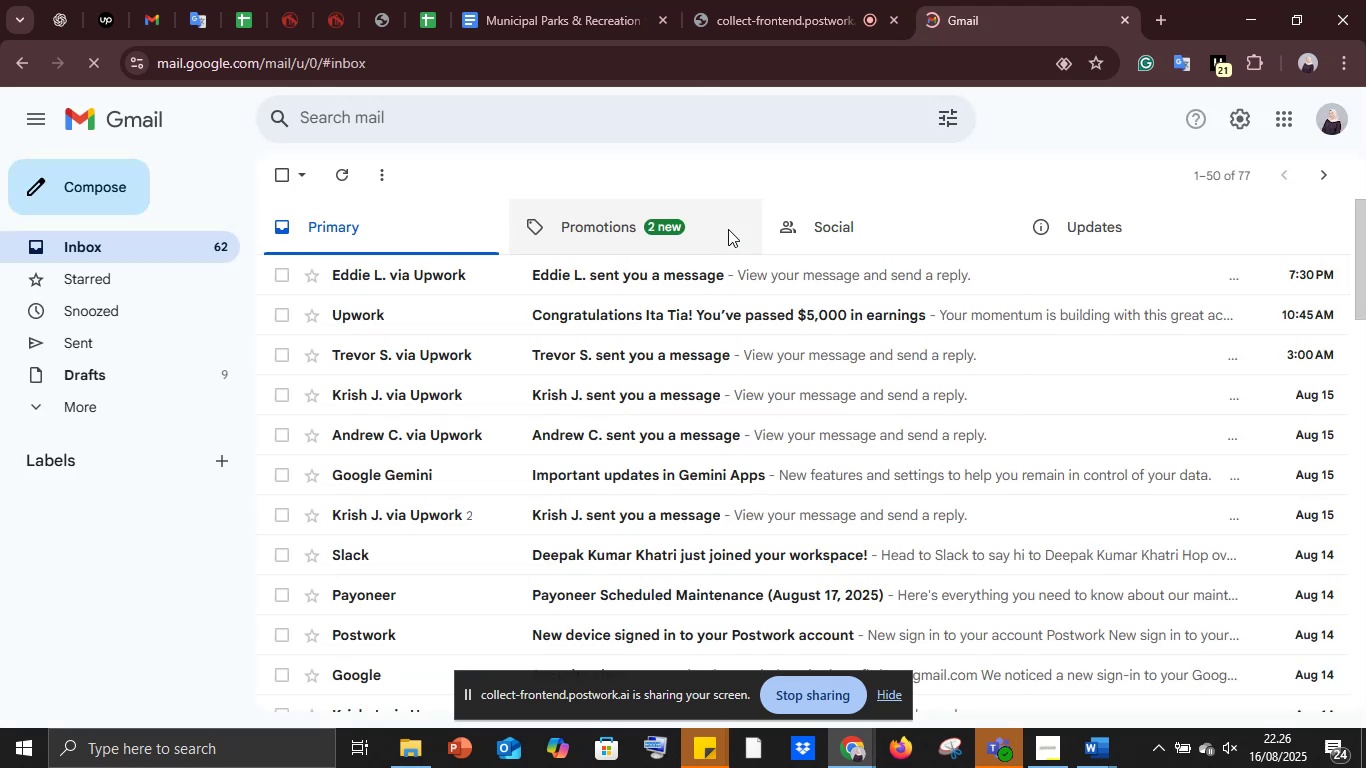 
left_click([131, 368])
 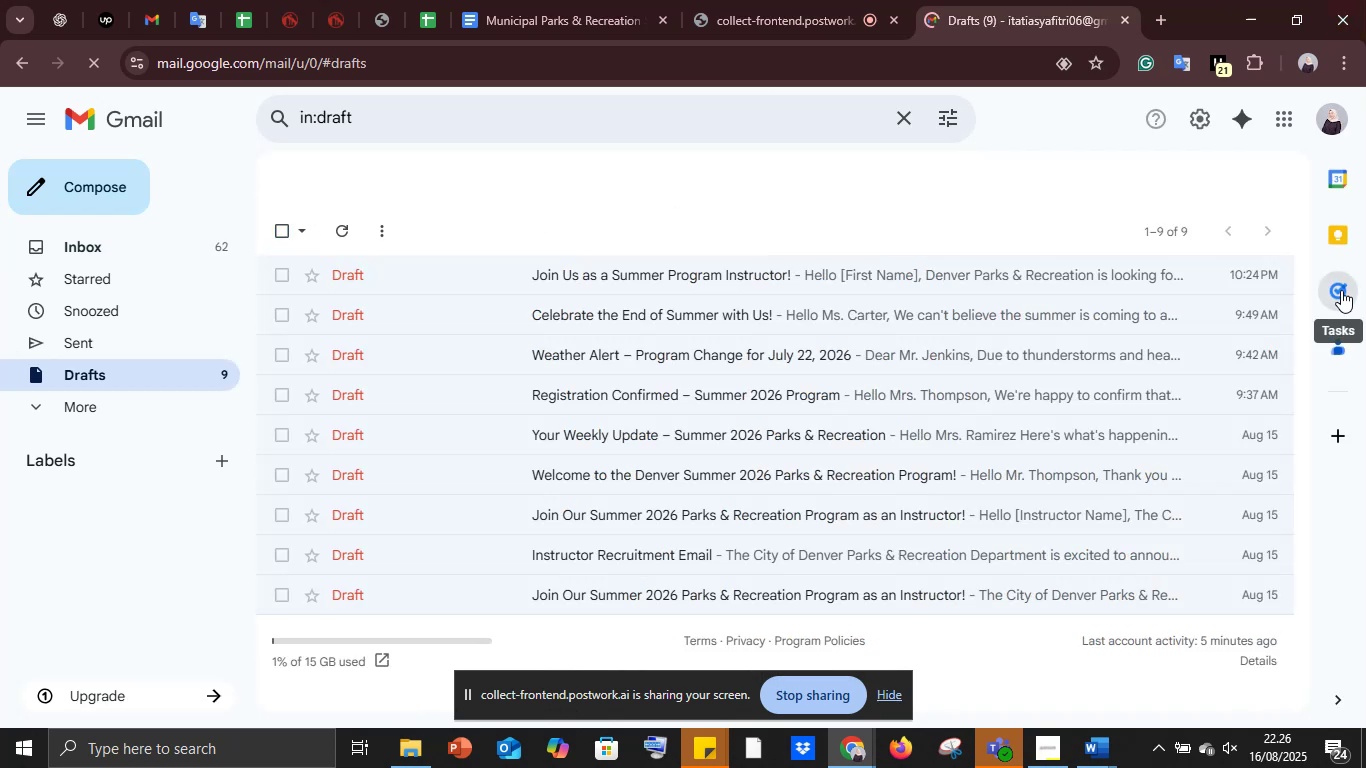 
left_click([1054, 283])
 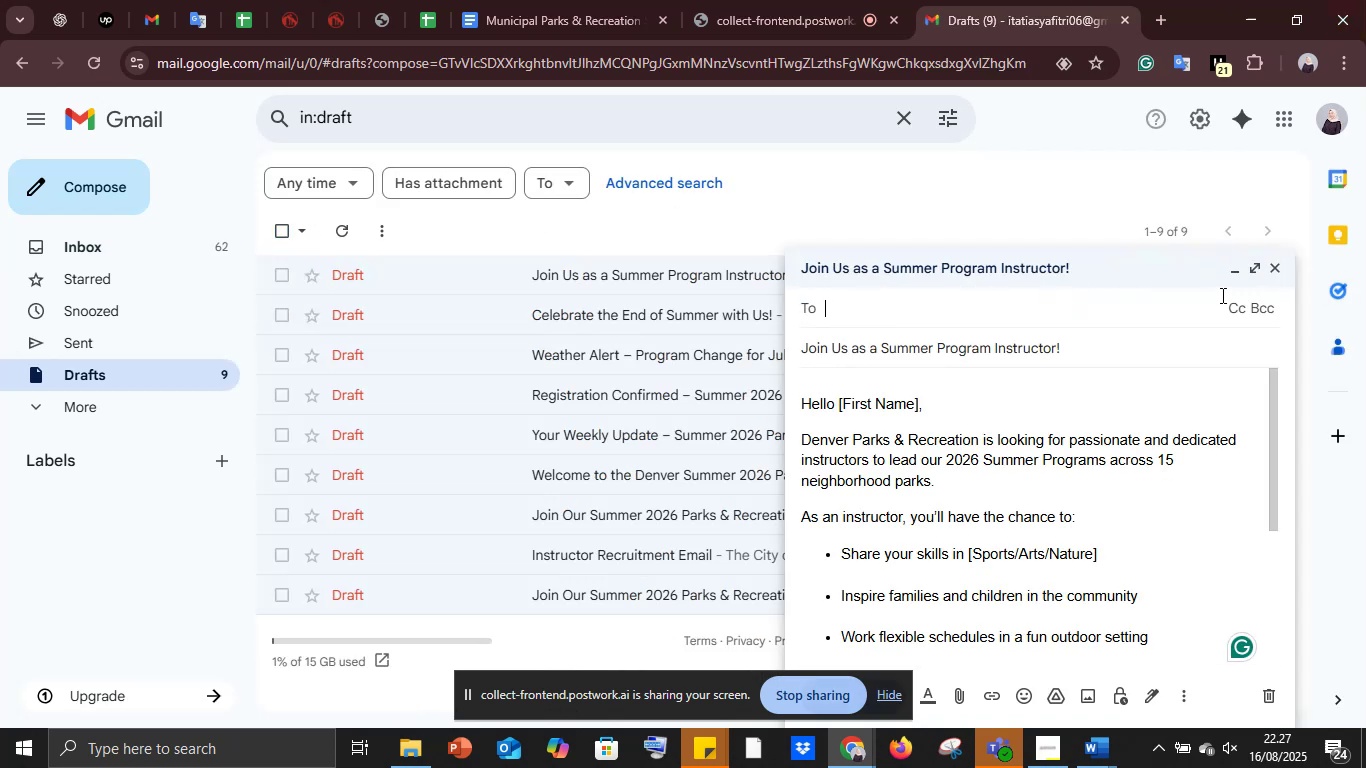 
left_click([1249, 269])
 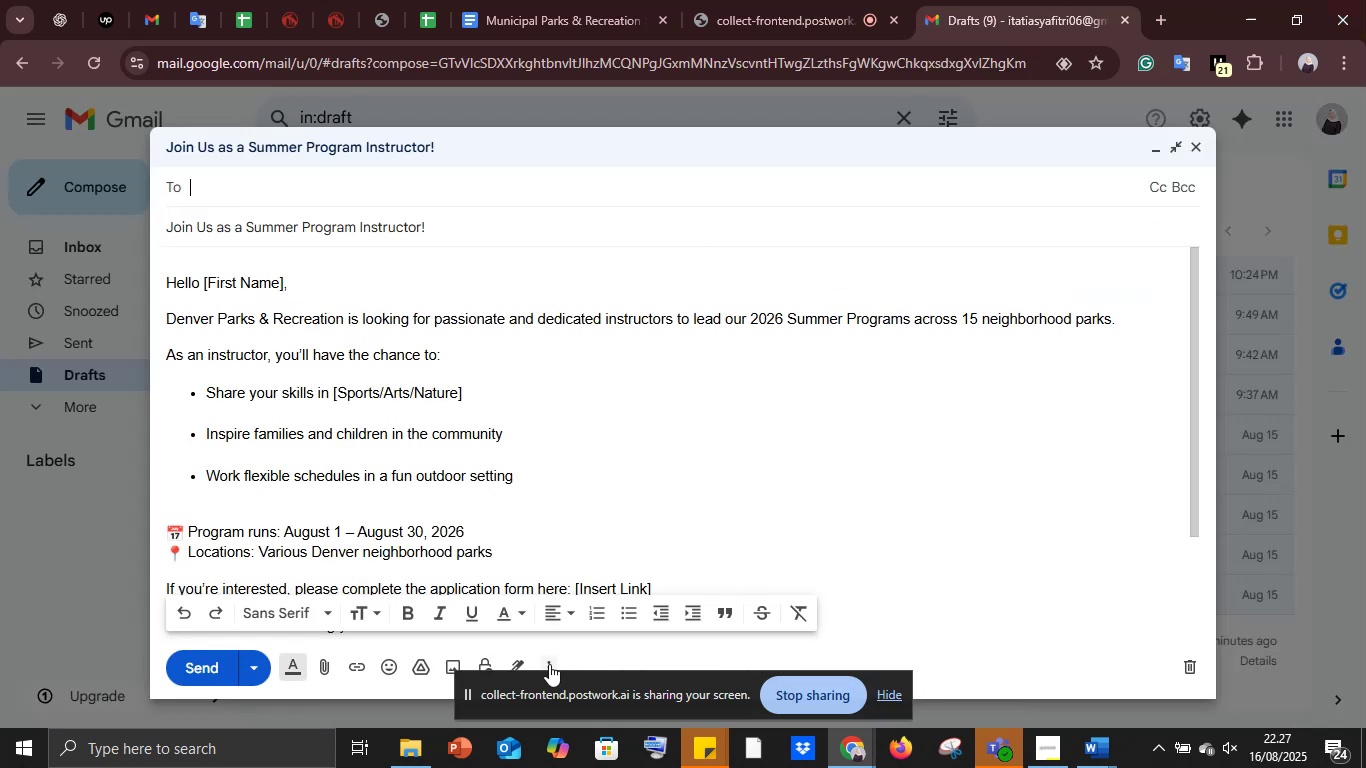 
left_click([549, 663])
 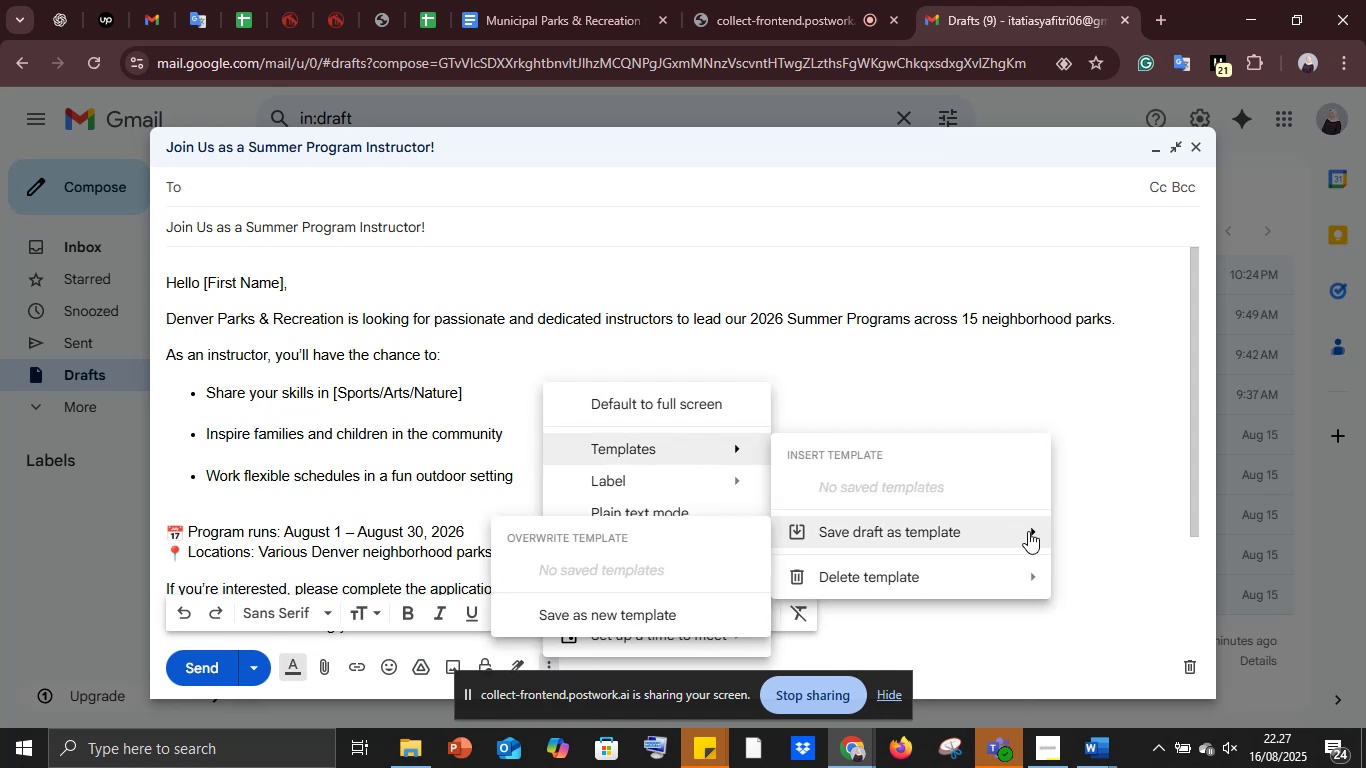 
wait(8.27)
 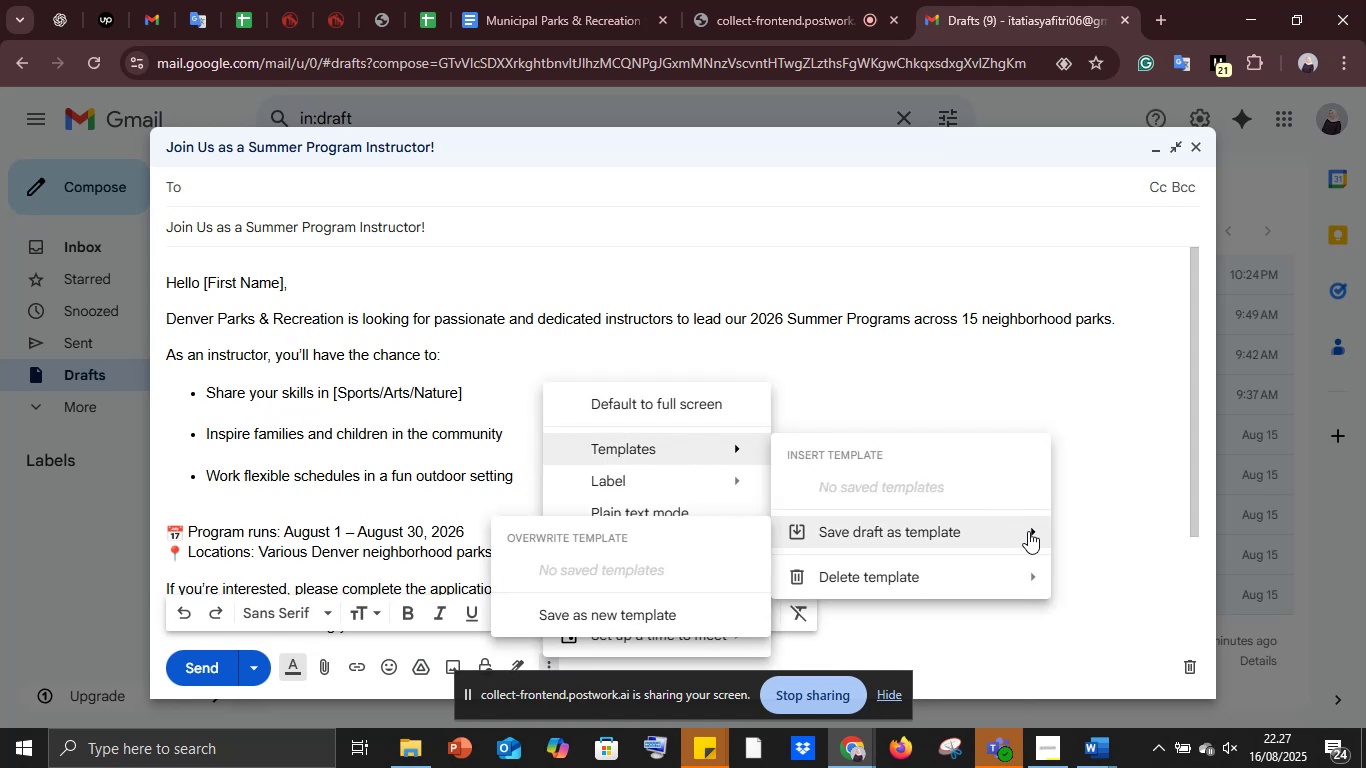 
left_click([656, 614])
 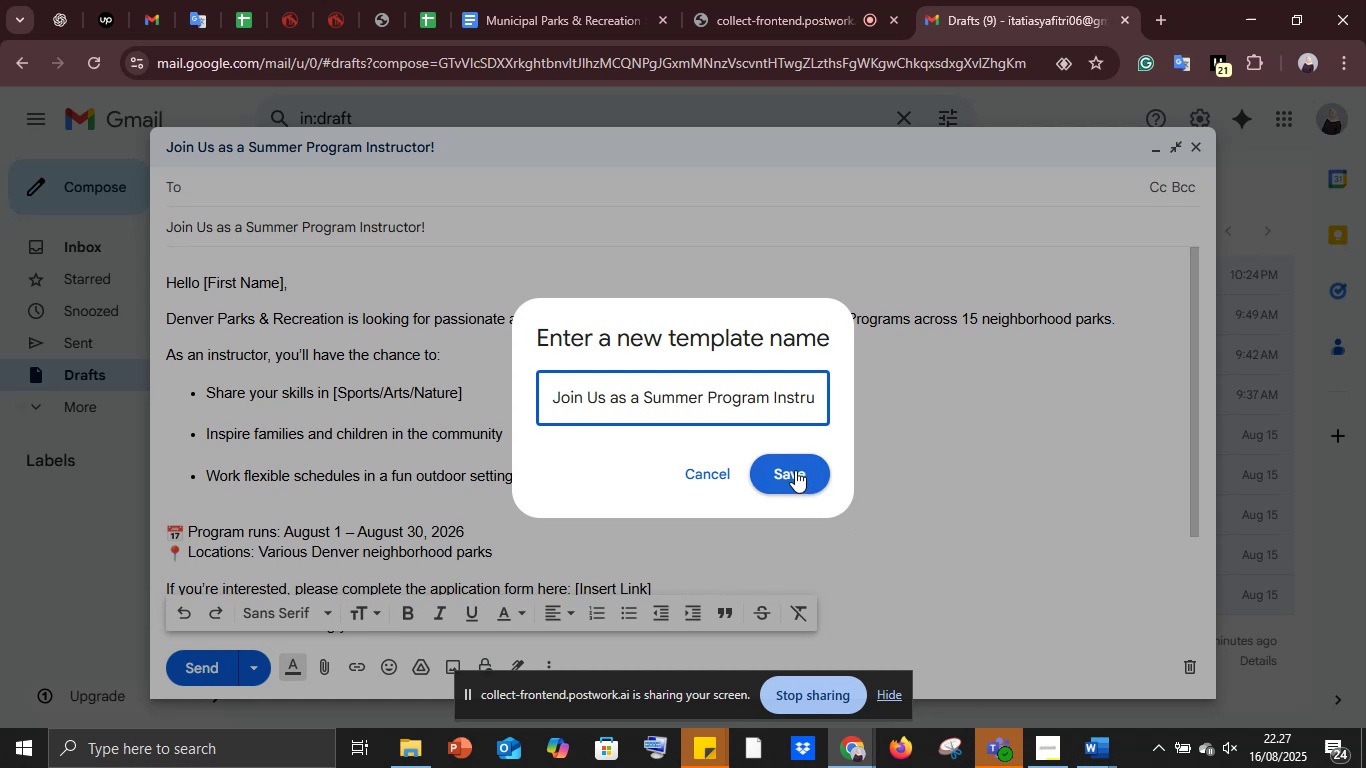 
left_click([794, 469])
 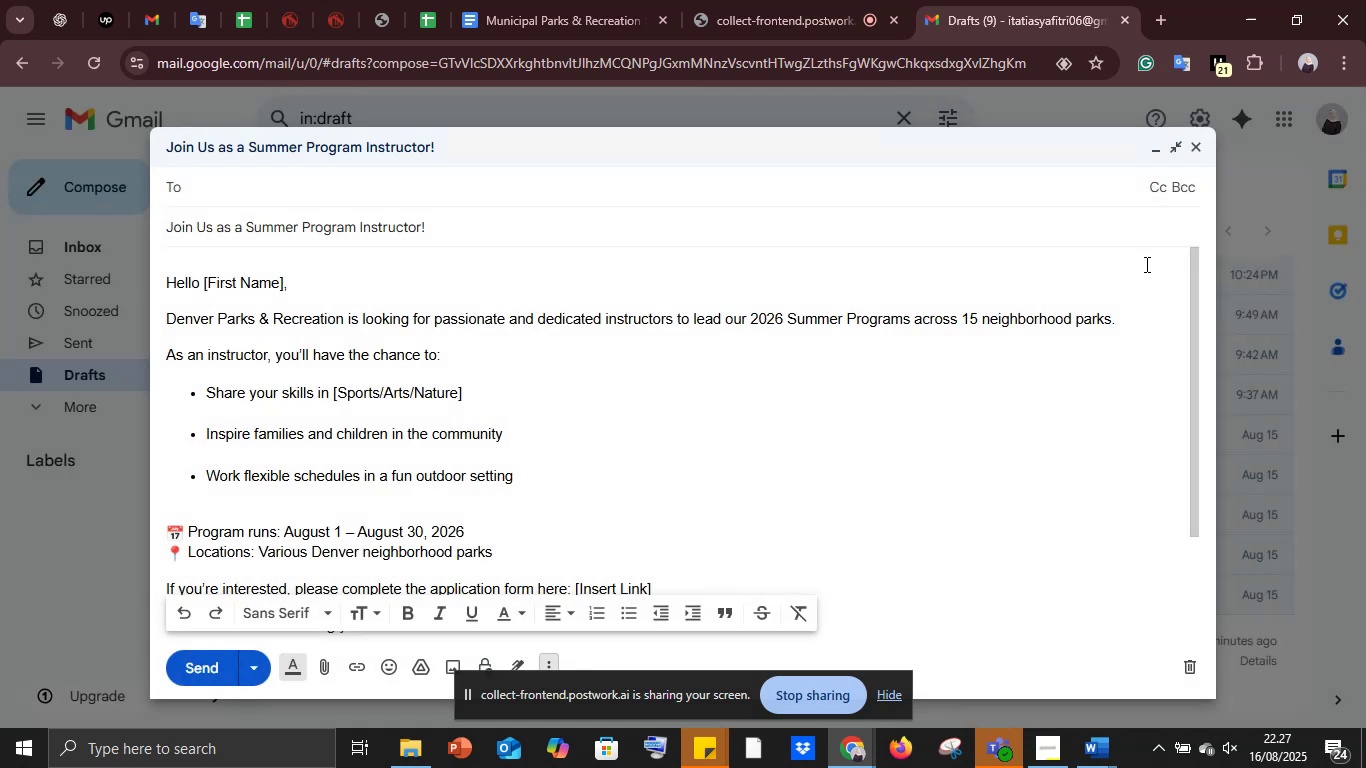 
wait(8.94)
 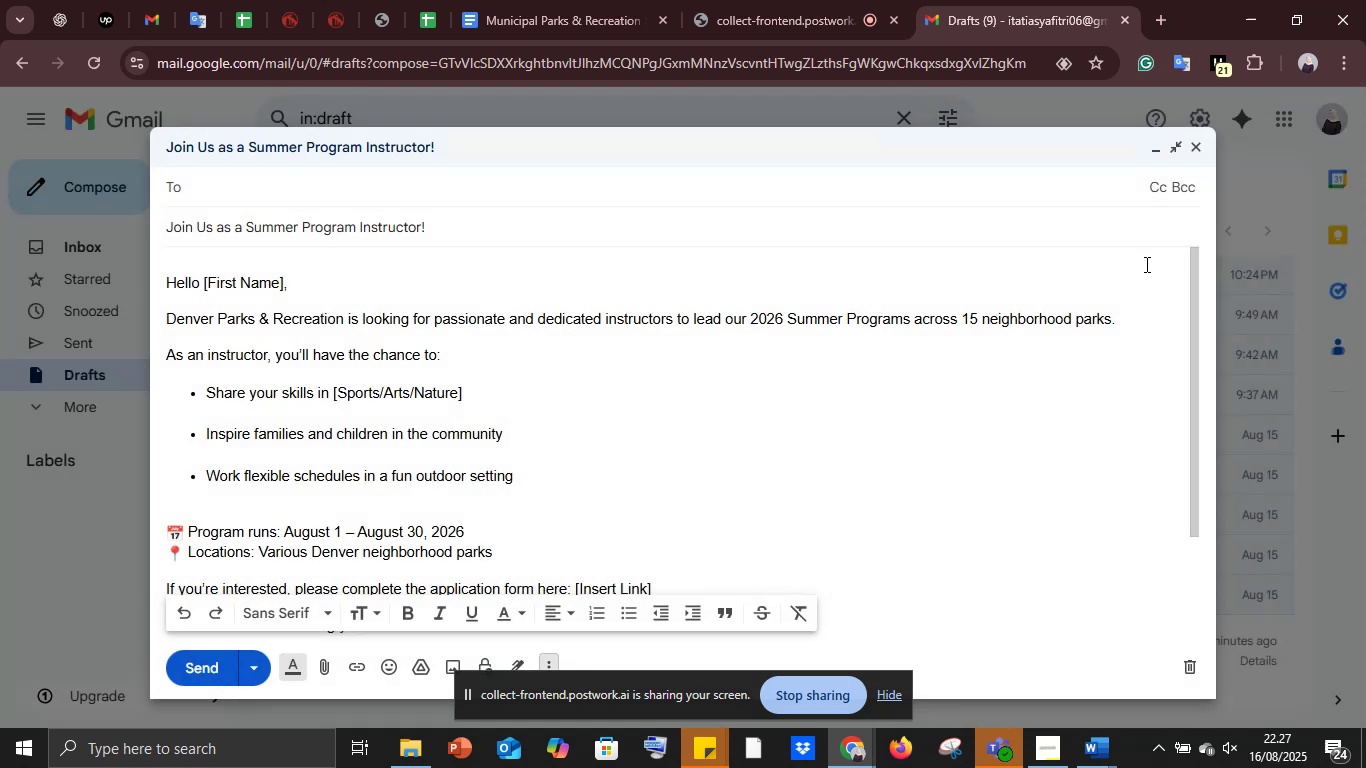 
left_click([1196, 144])
 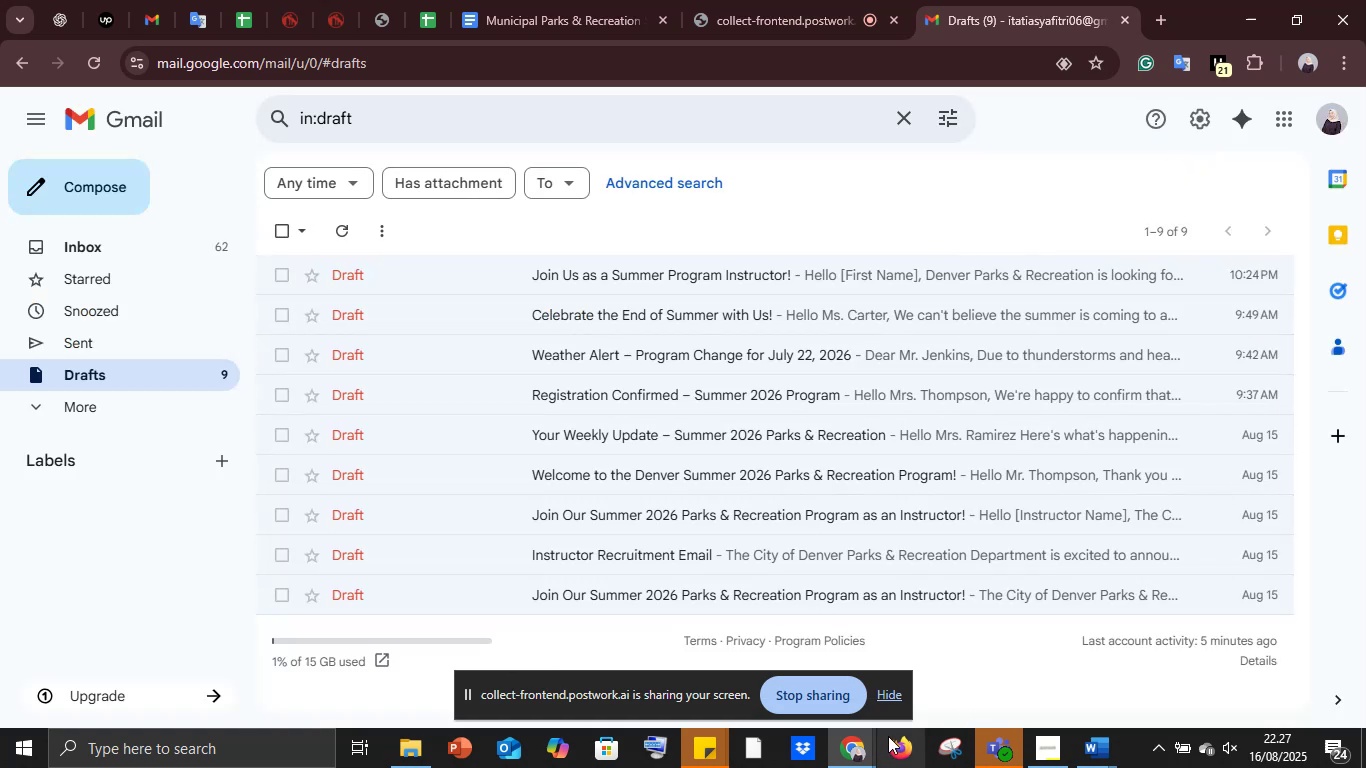 
mouse_move([1063, 744])
 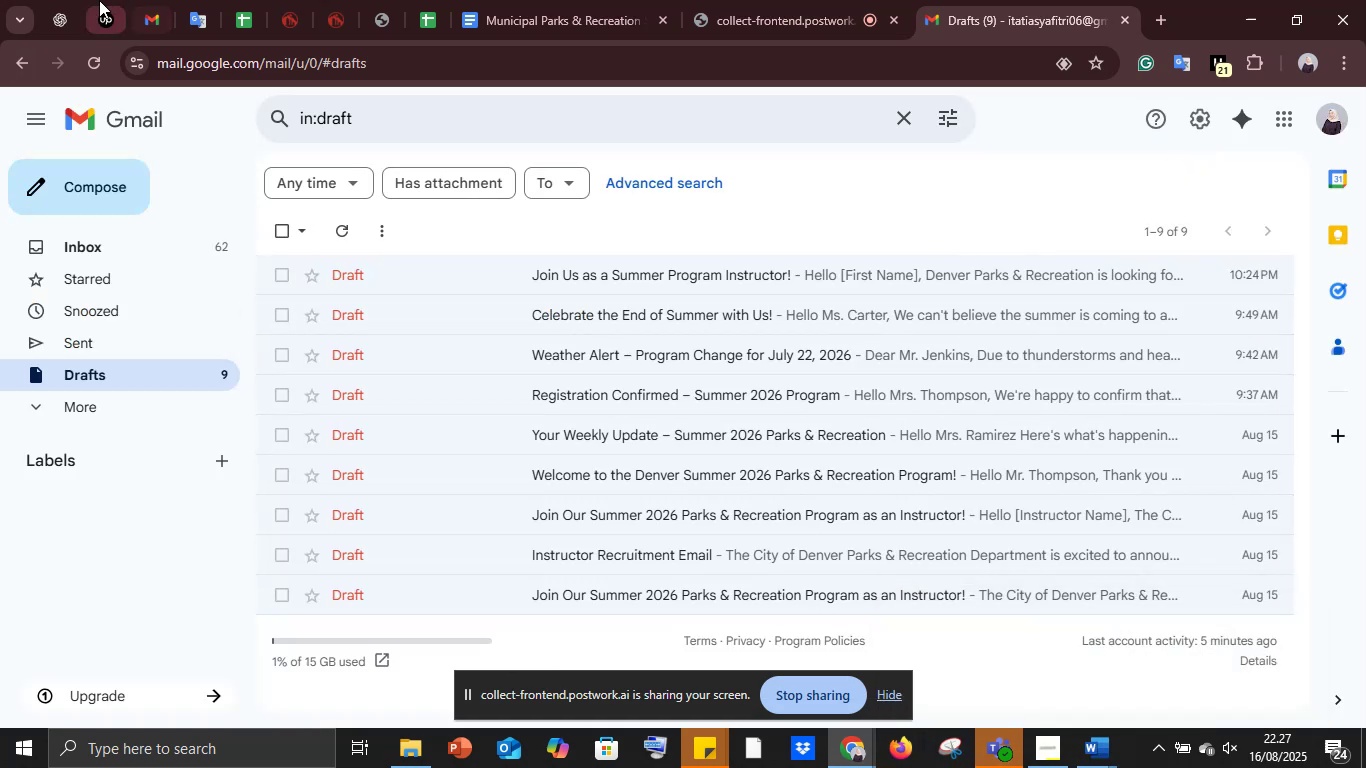 
left_click([61, 0])
 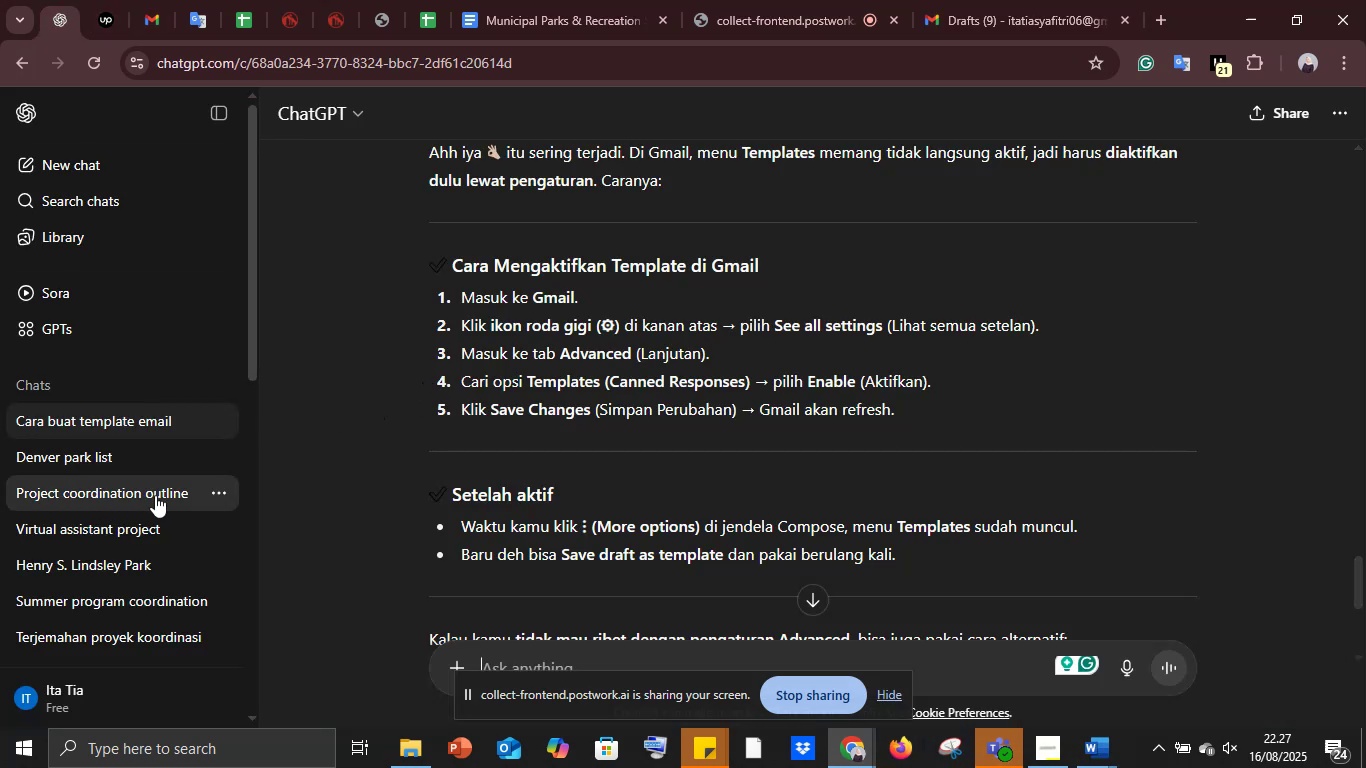 
scroll: coordinate [496, 425], scroll_direction: up, amount: 11.0
 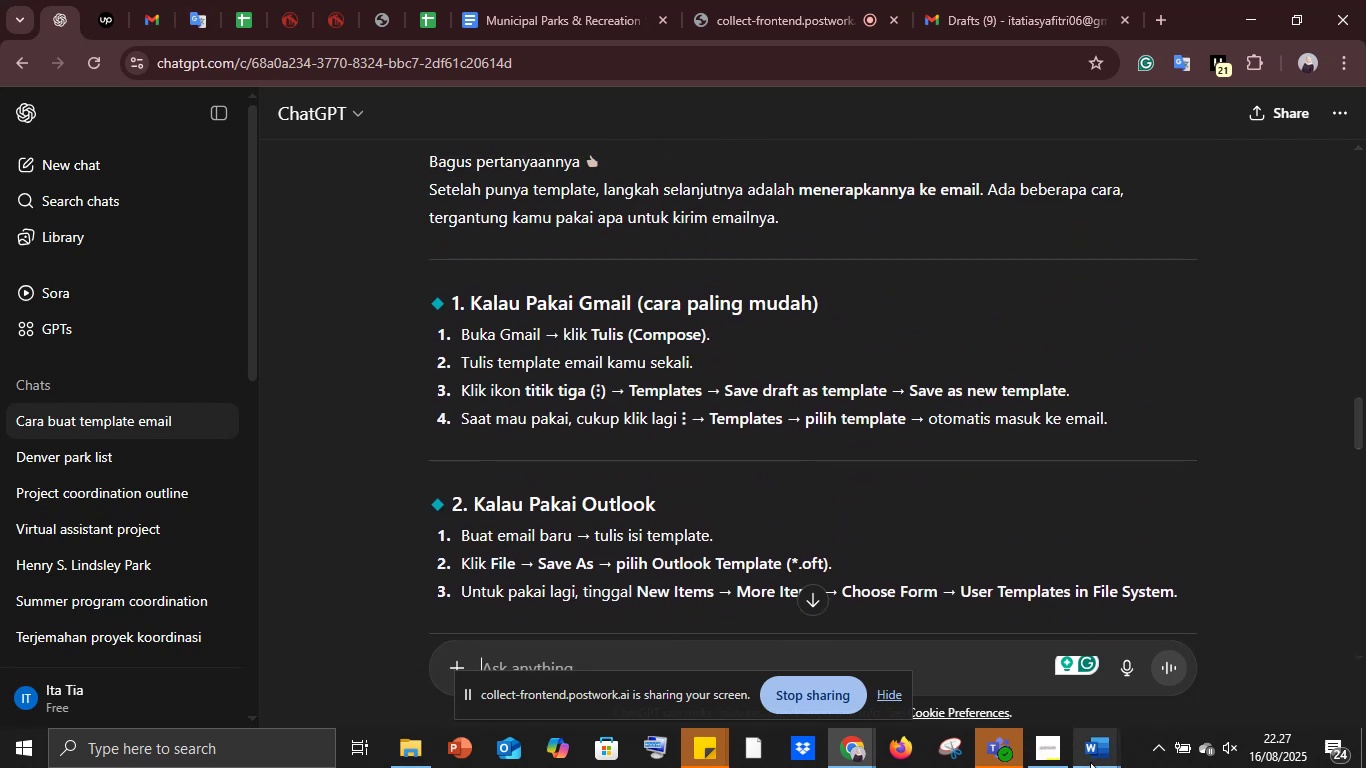 
wait(5.36)
 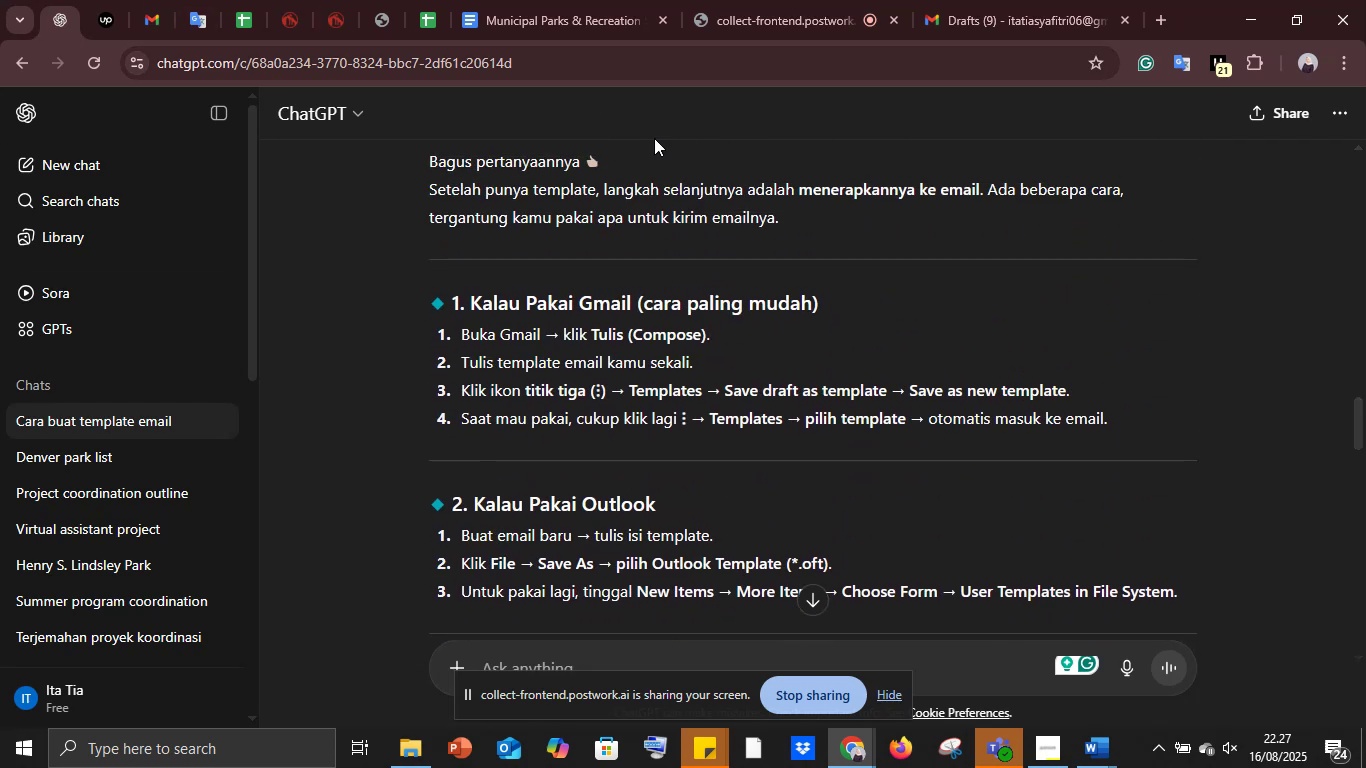 
left_click([984, 0])
 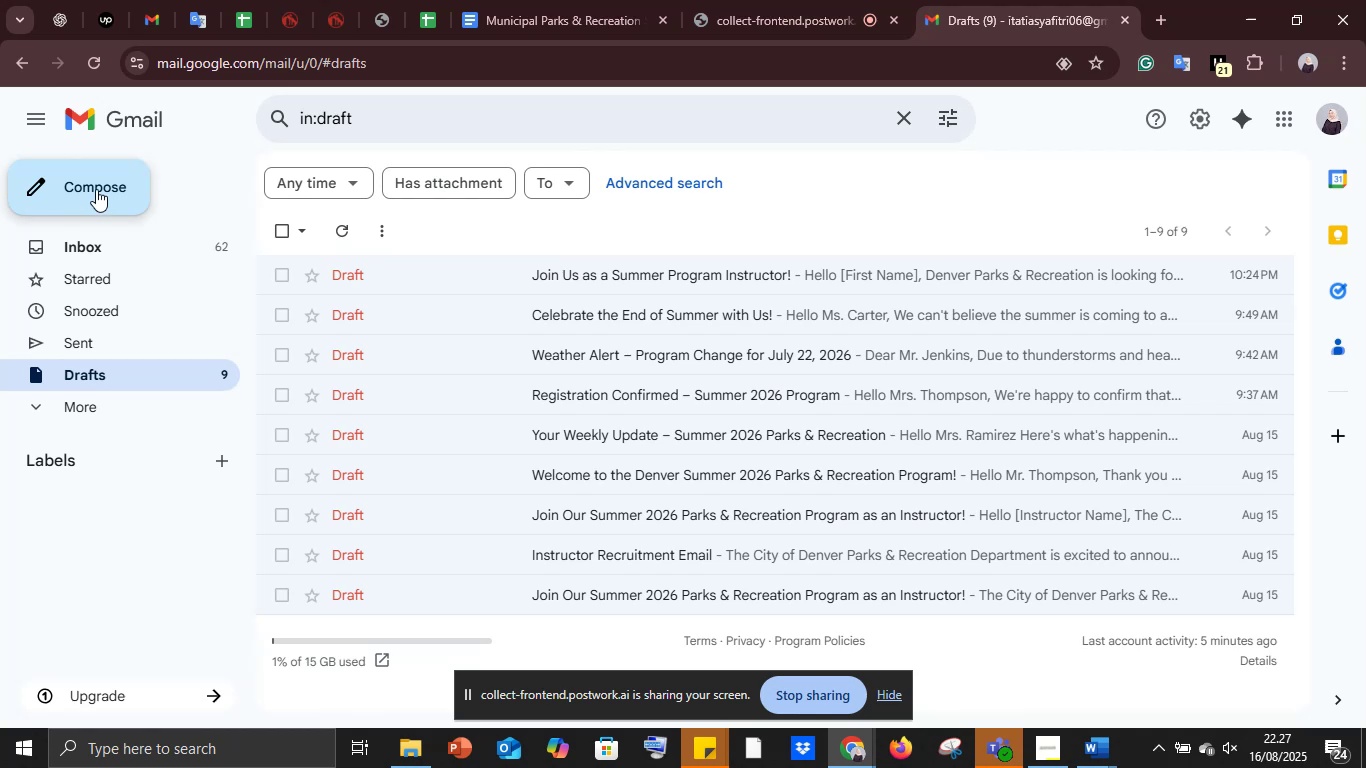 
left_click([94, 186])
 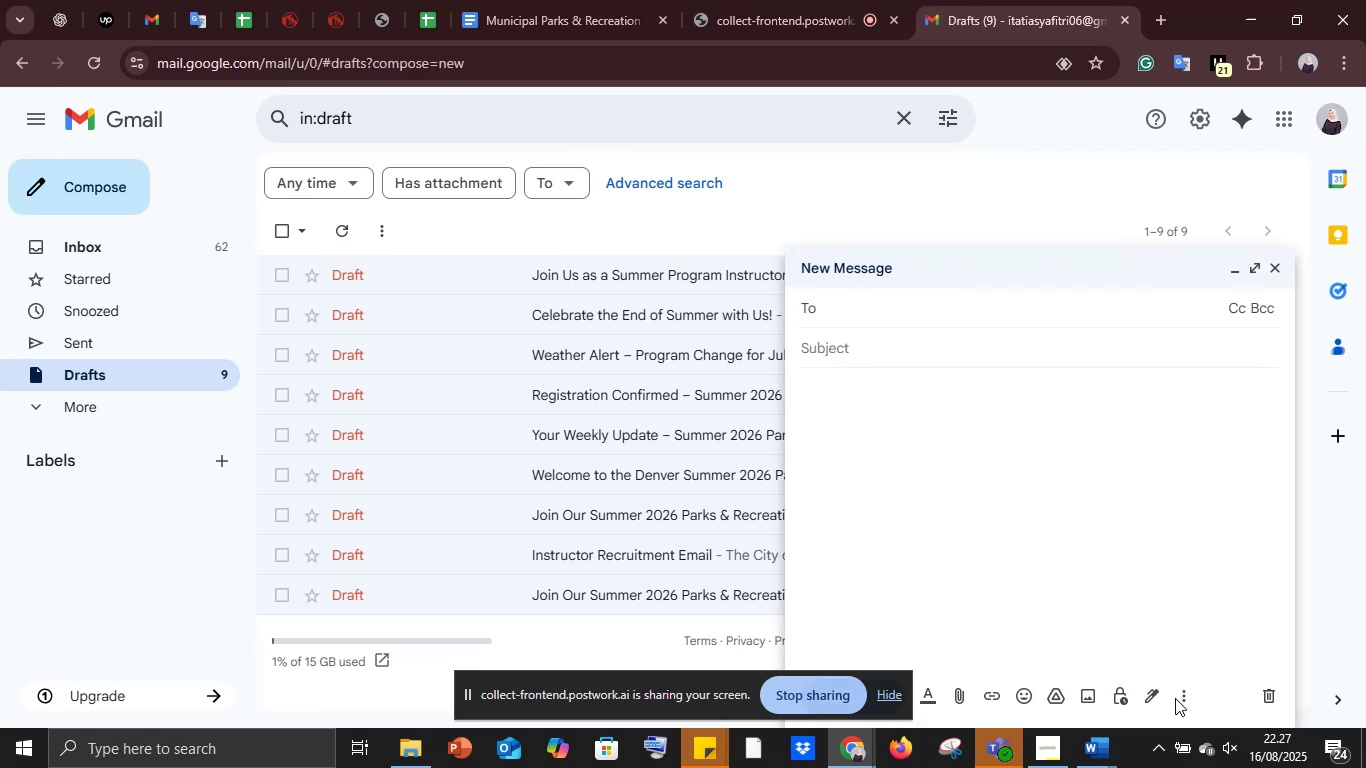 
left_click([1176, 691])
 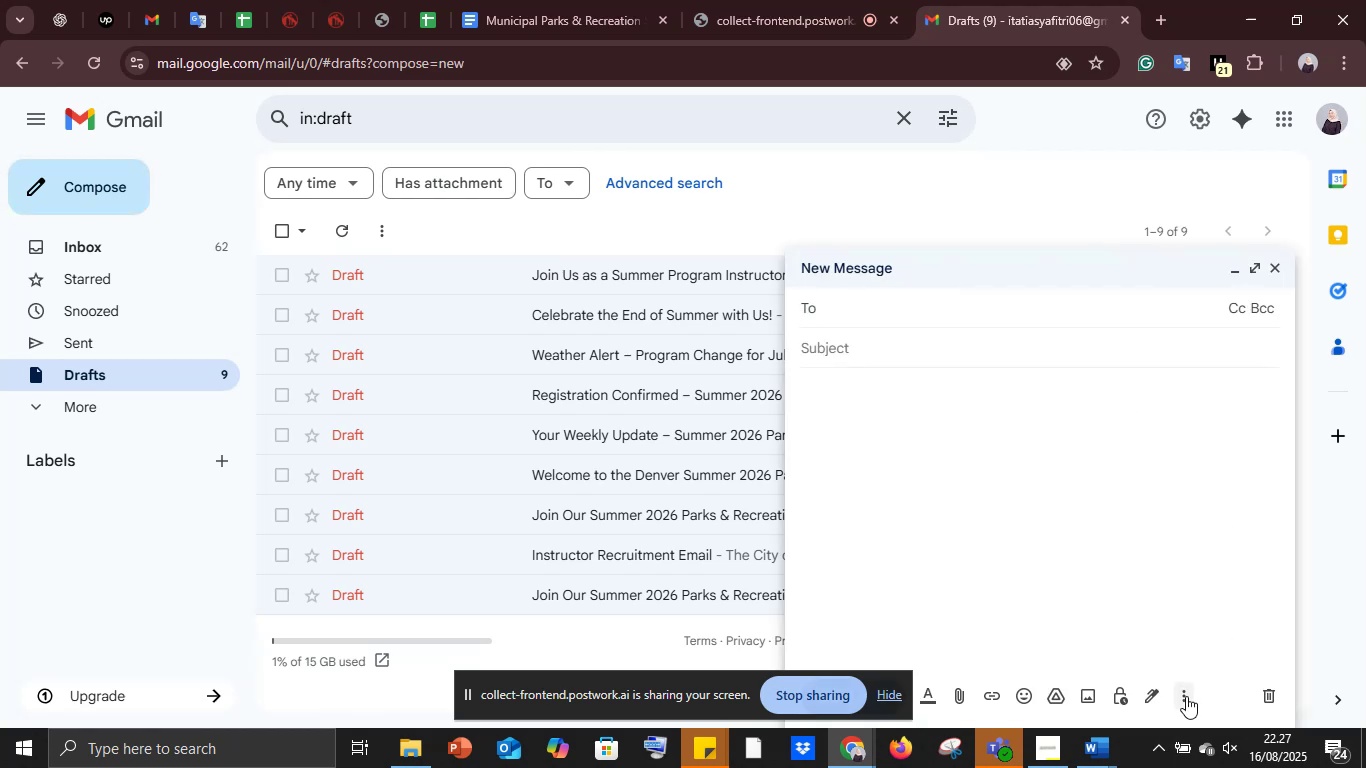 
left_click([1186, 696])
 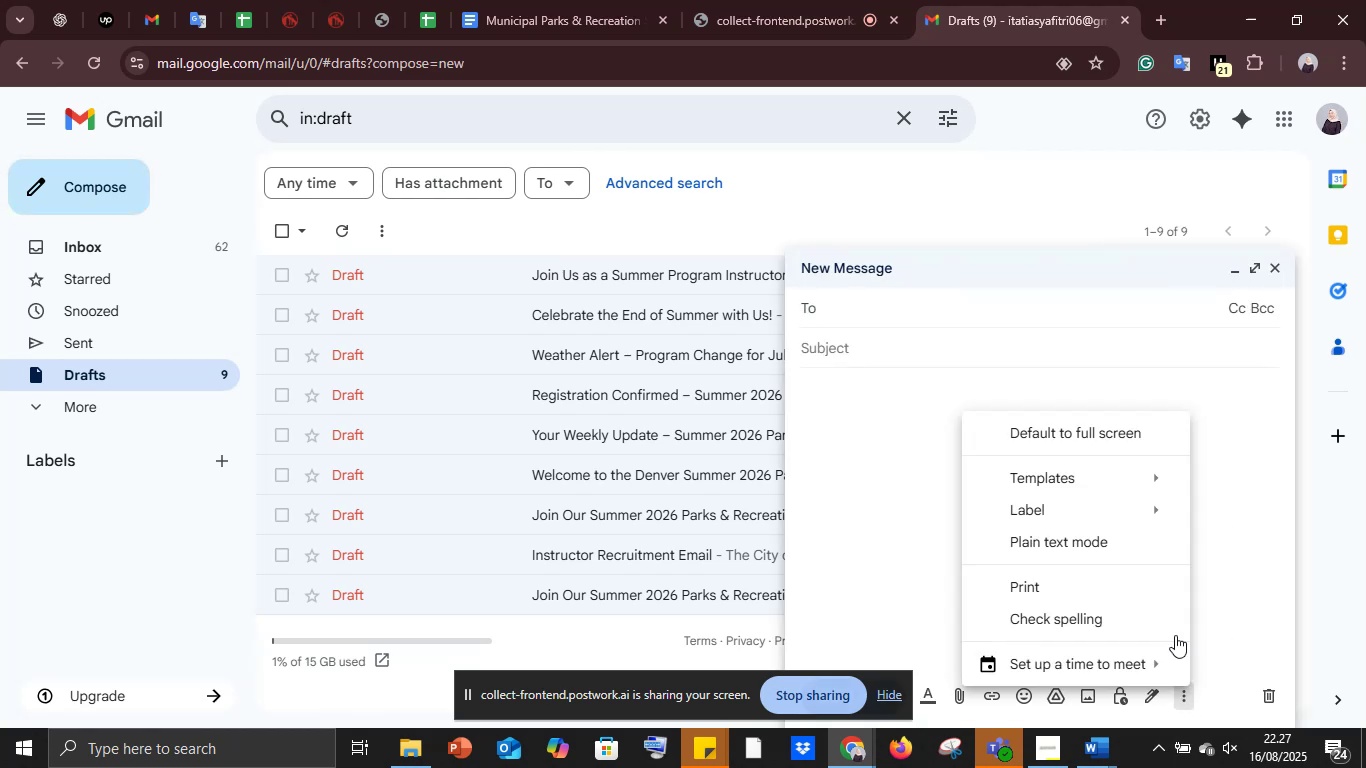 
mouse_move([1130, 463])
 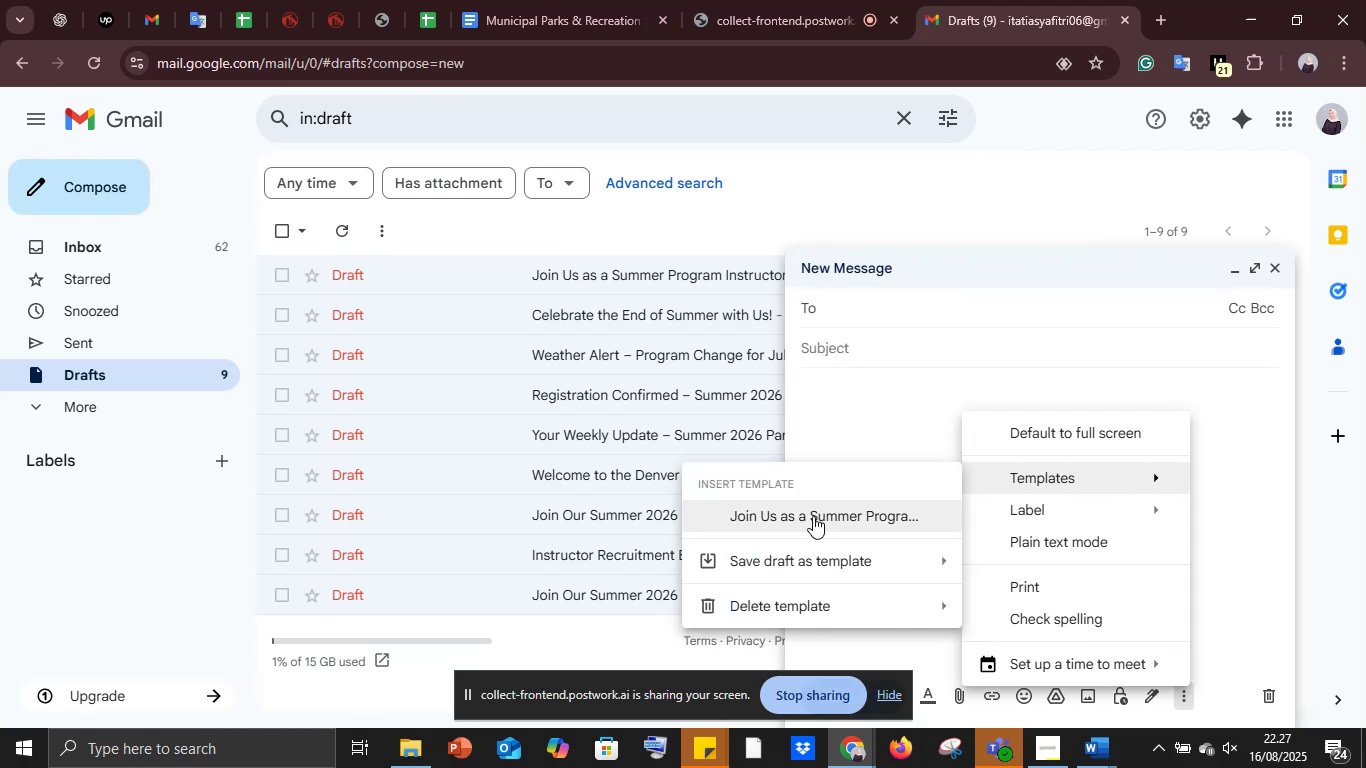 
left_click([813, 516])
 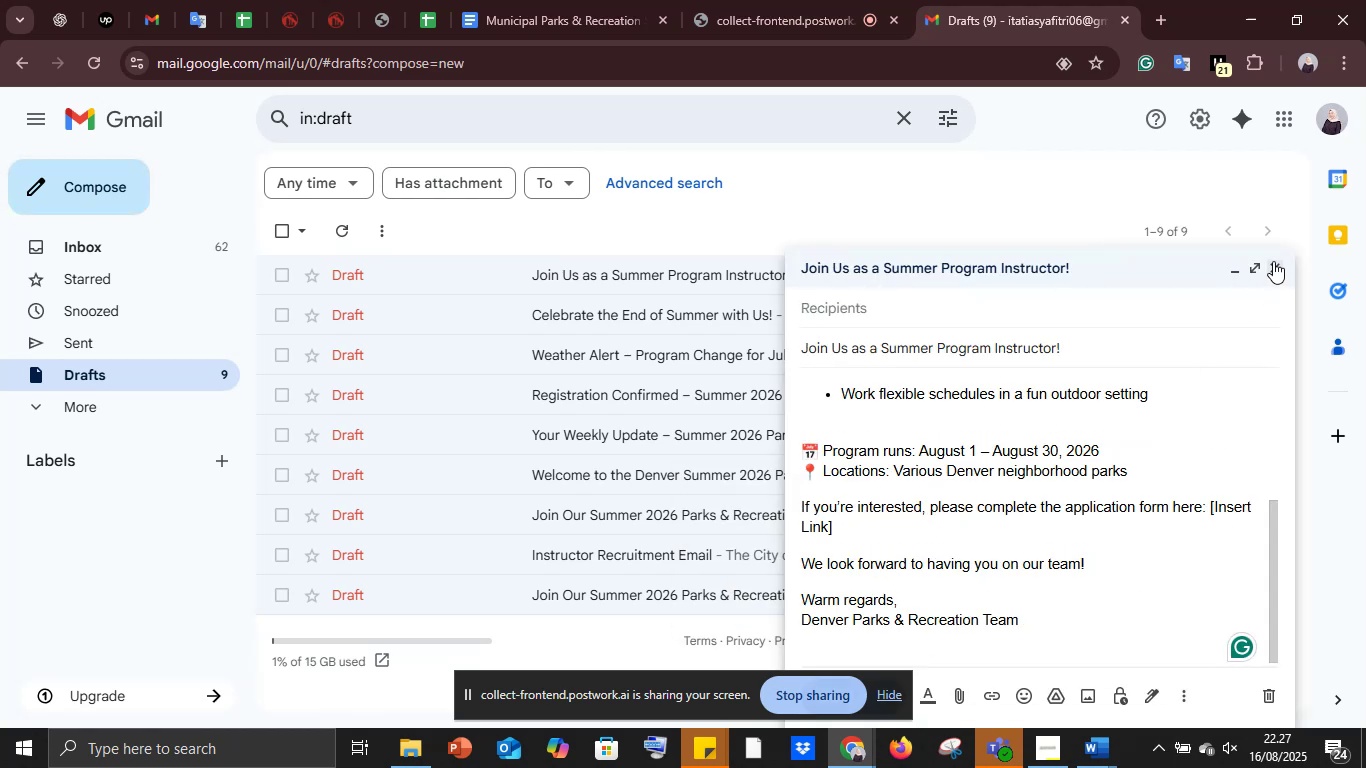 
left_click([1273, 261])
 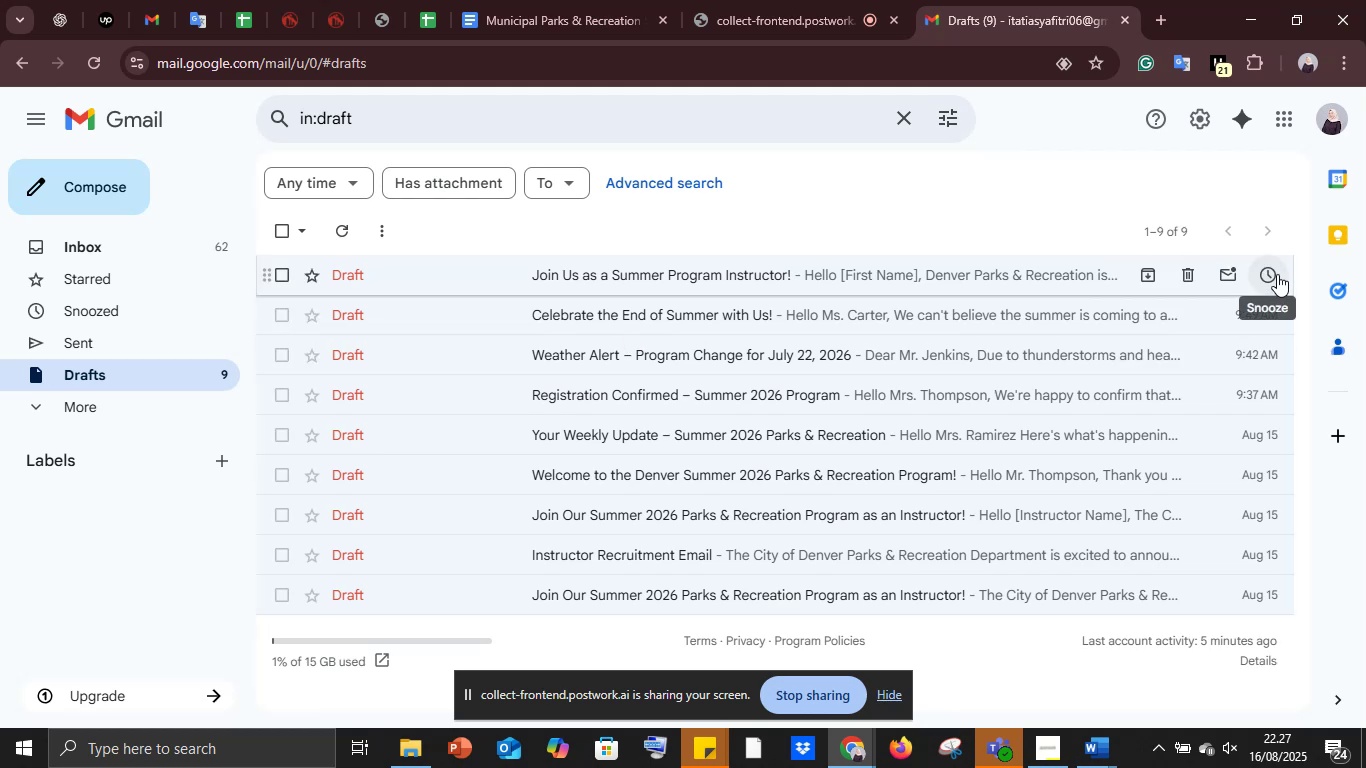 
wait(6.57)
 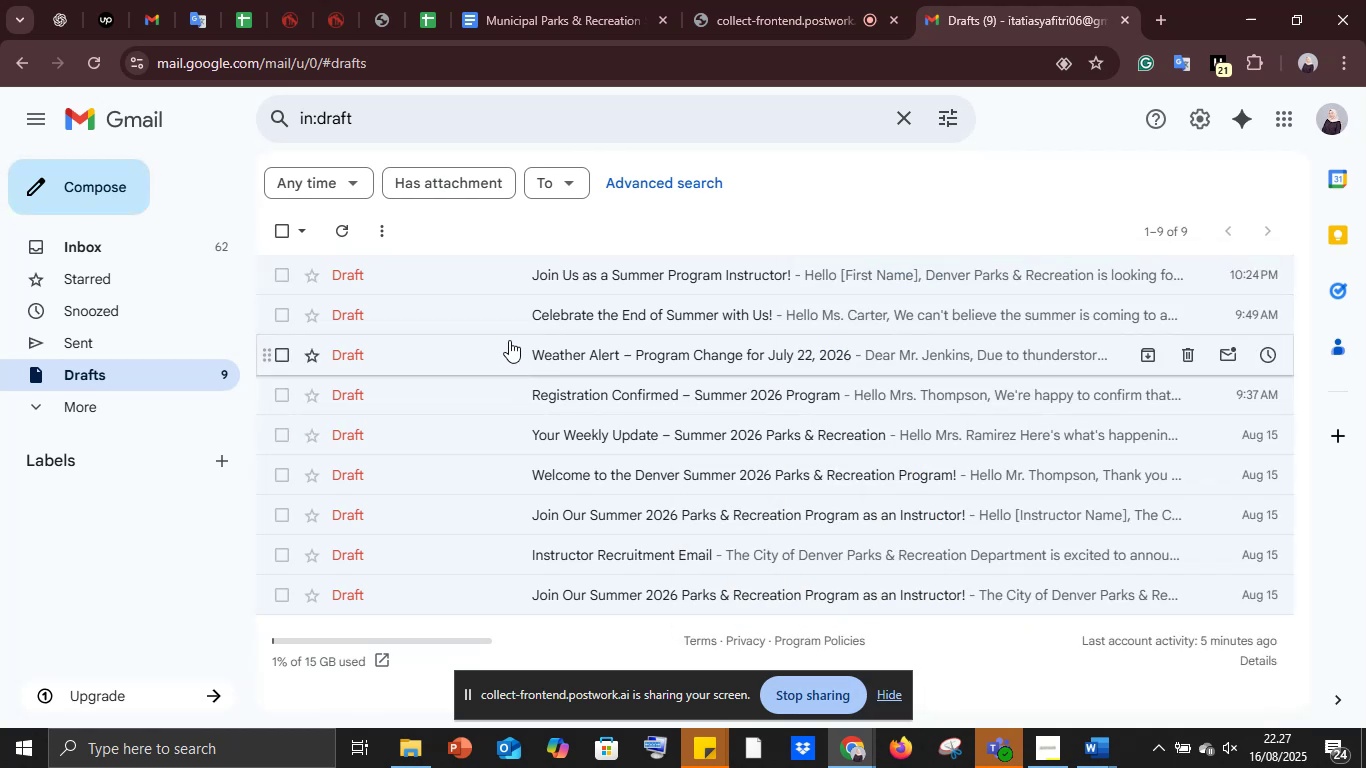 
left_click([1193, 275])
 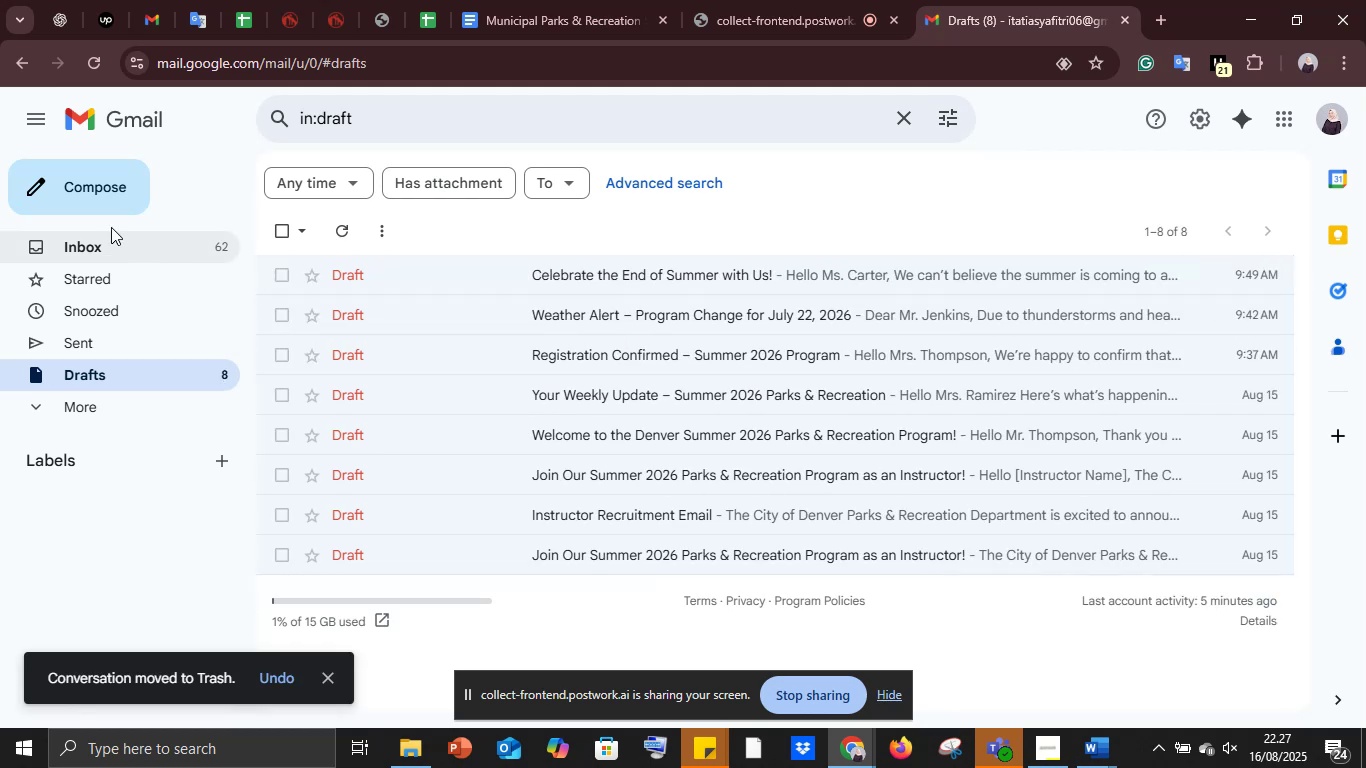 
left_click([84, 206])
 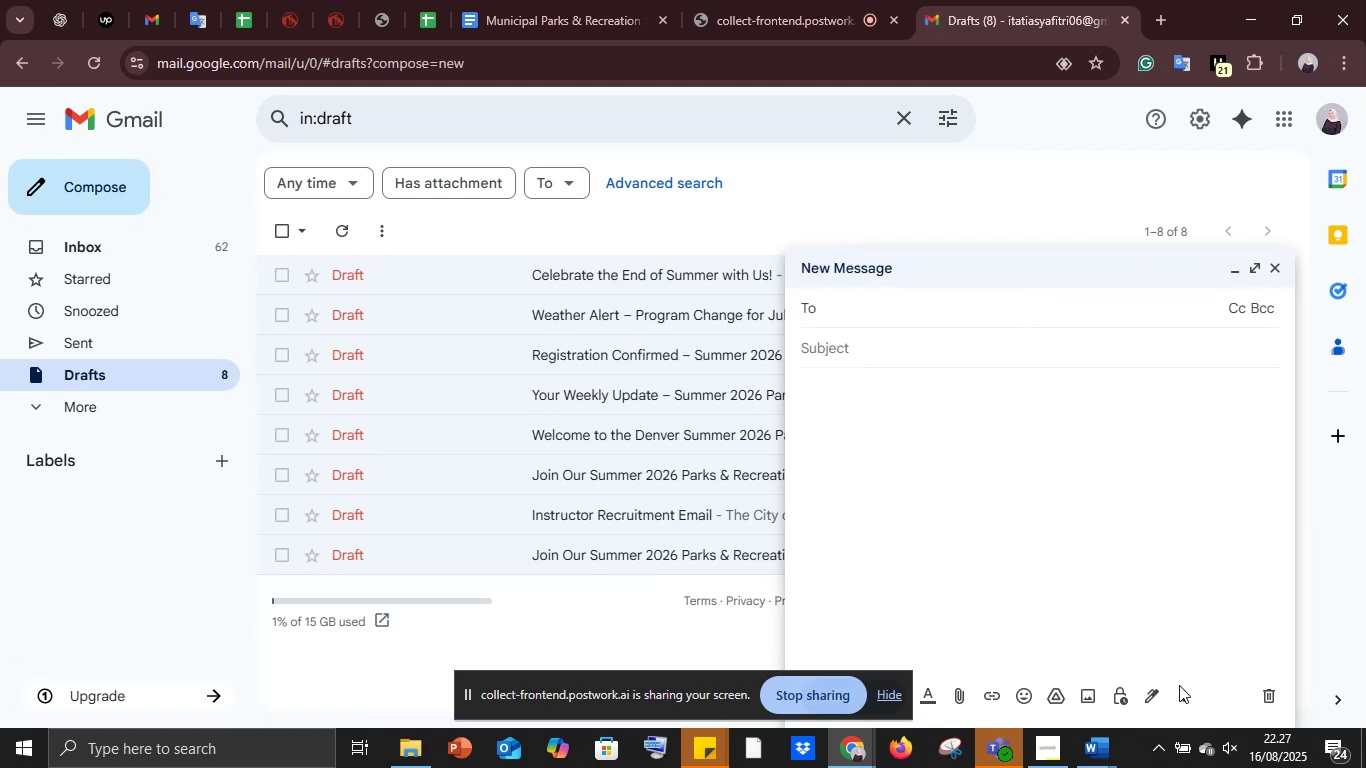 
left_click([1181, 692])
 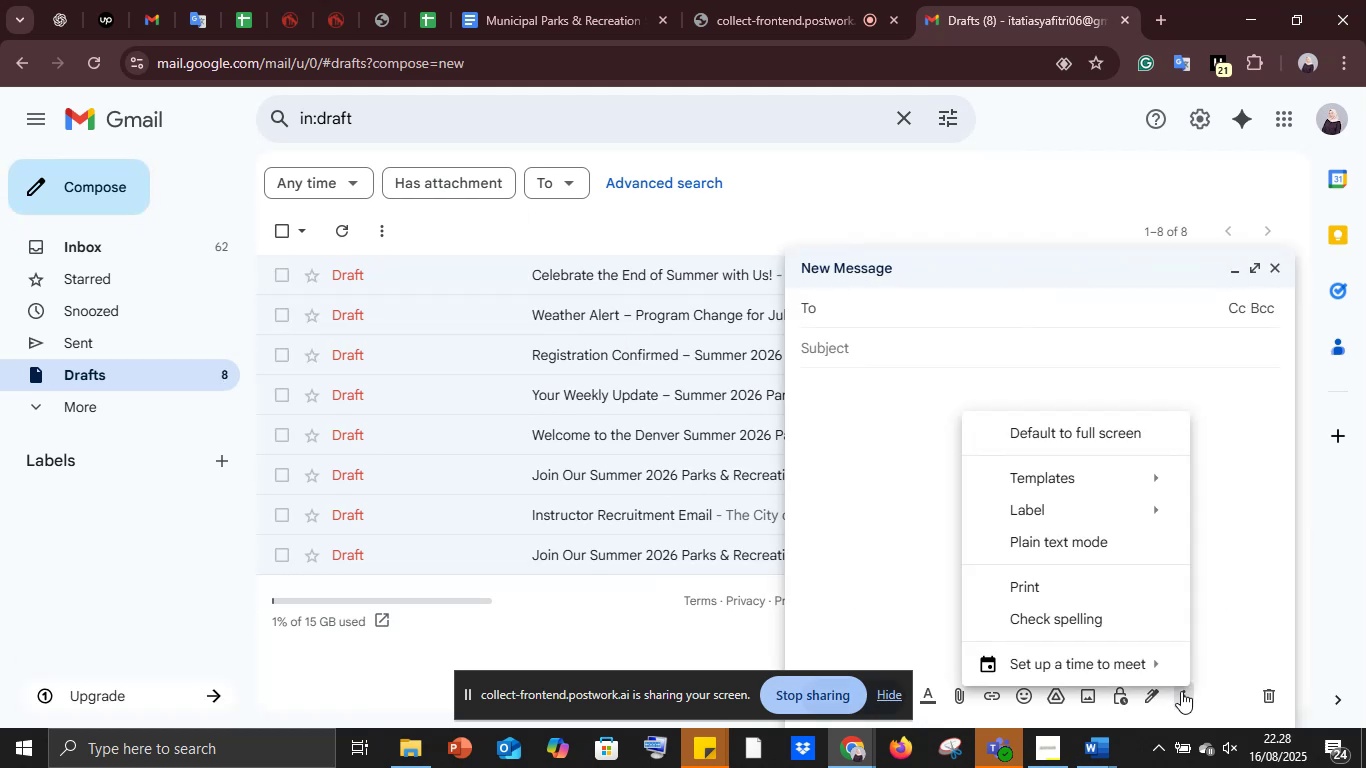 
mouse_move([1065, 473])
 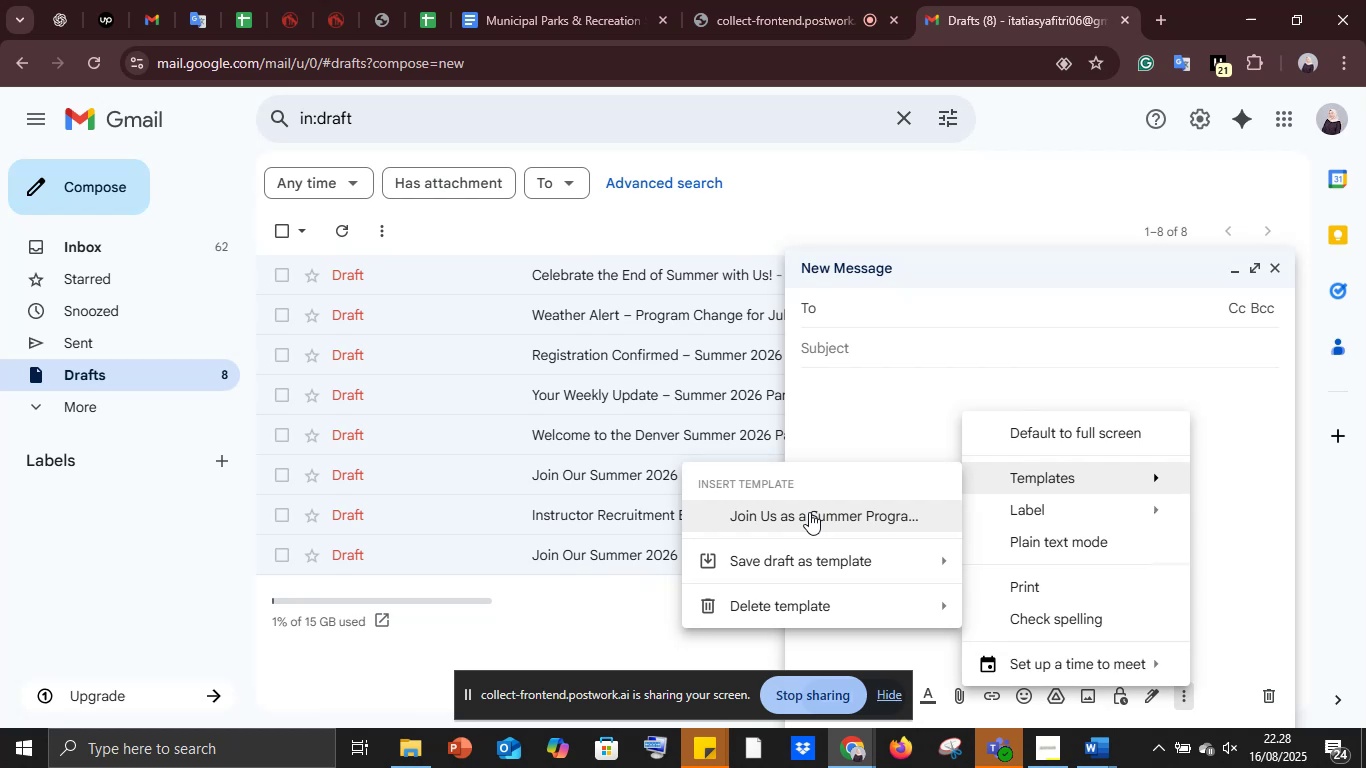 
left_click([809, 512])
 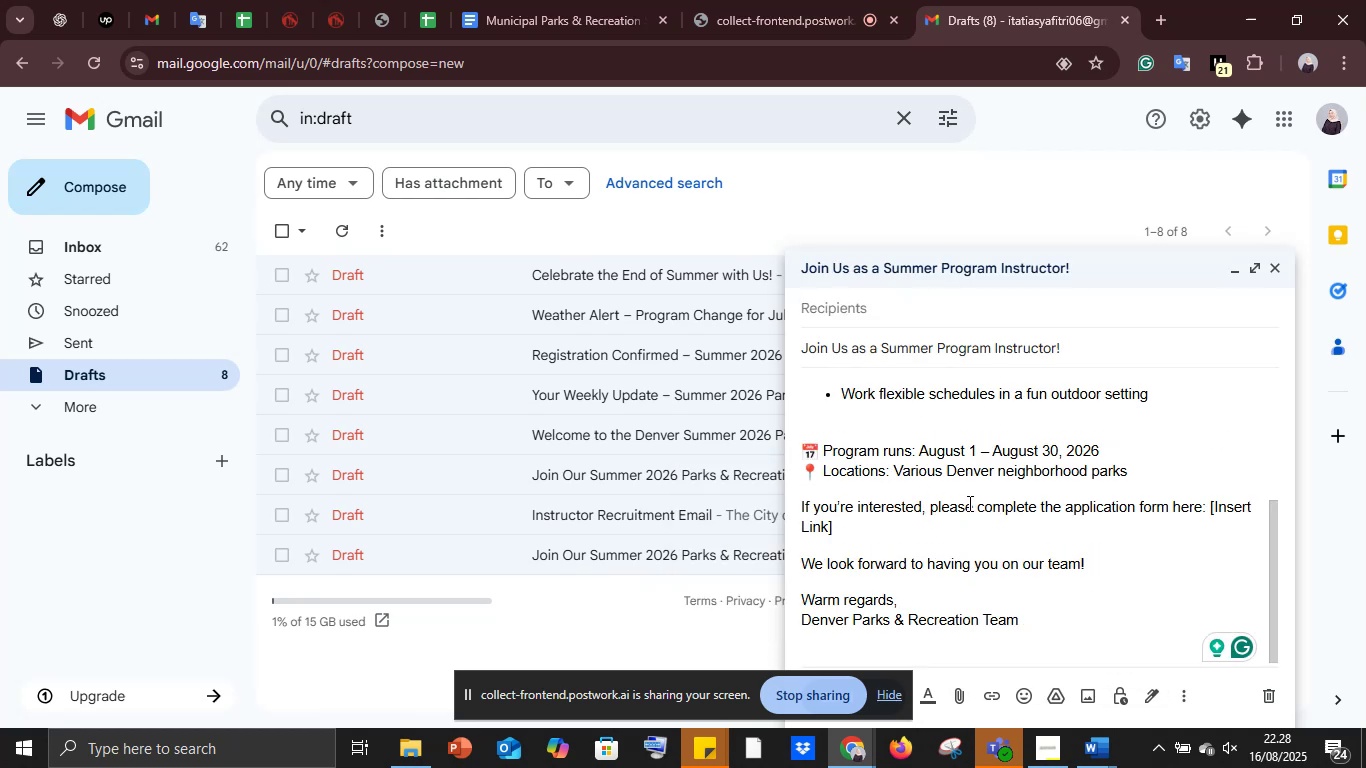 
scroll: coordinate [968, 503], scroll_direction: down, amount: 9.0
 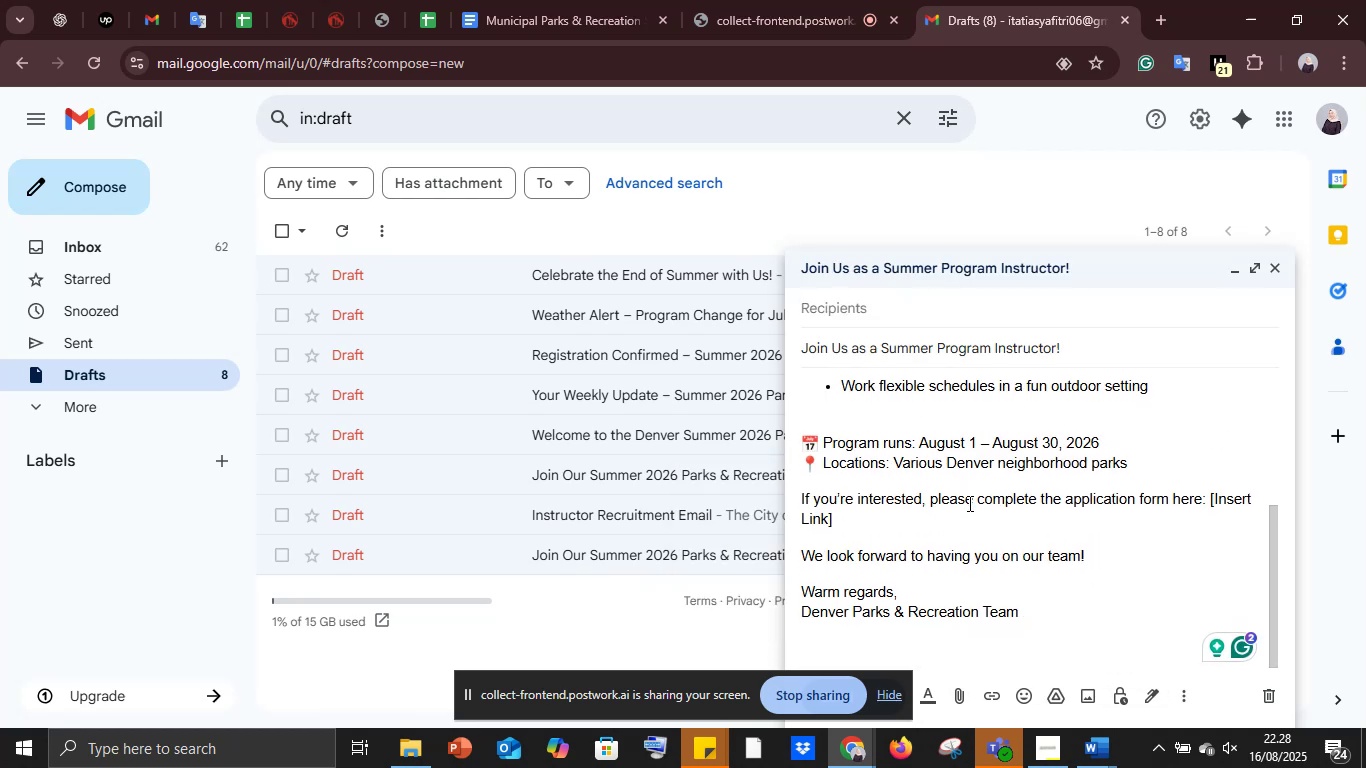 
scroll: coordinate [968, 503], scroll_direction: up, amount: 15.0
 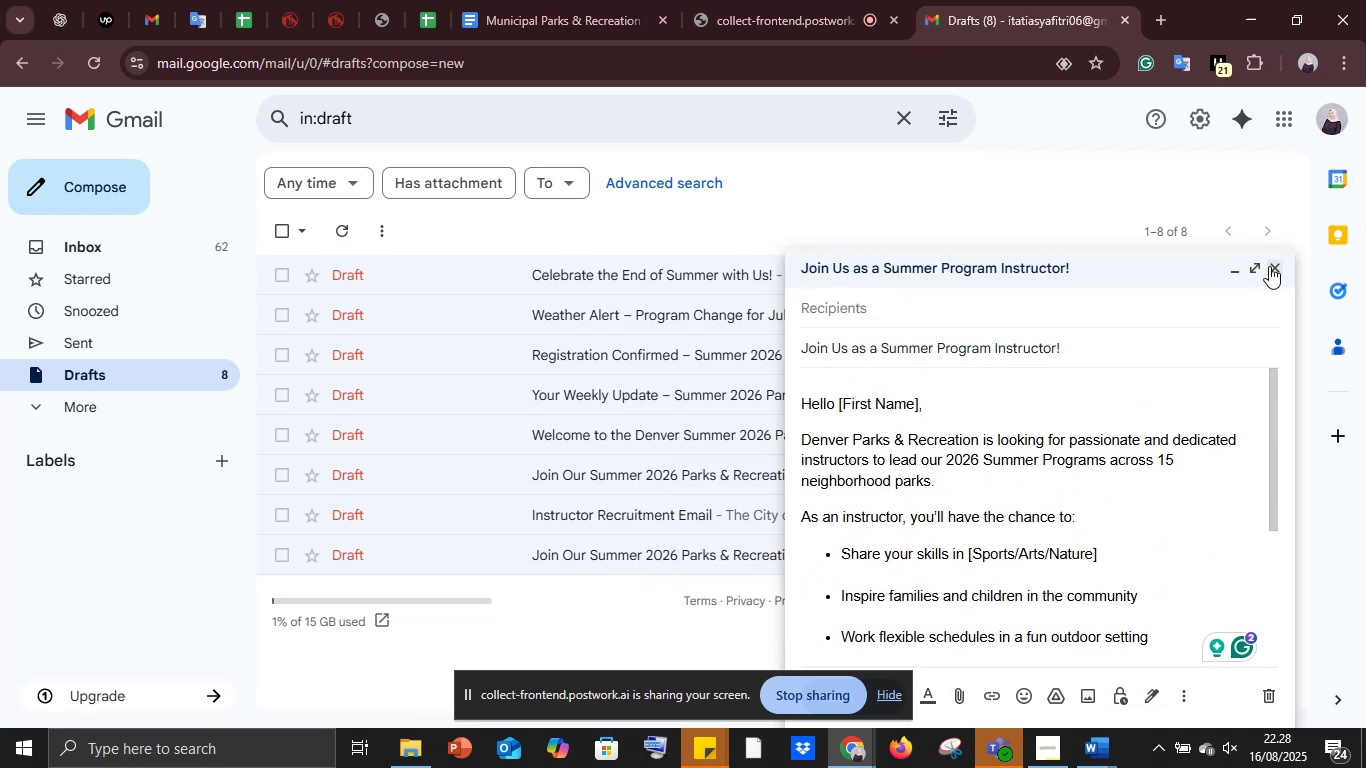 
left_click([1275, 264])
 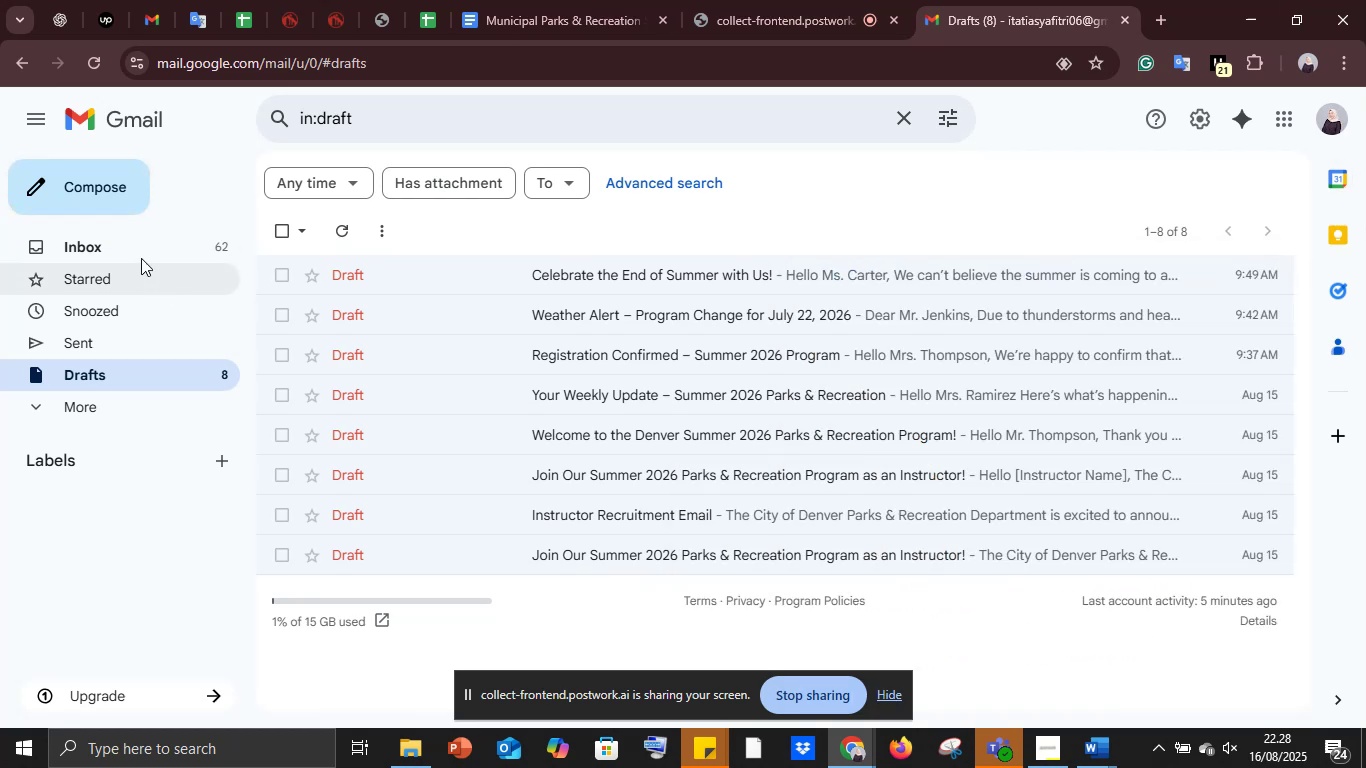 
left_click([134, 249])
 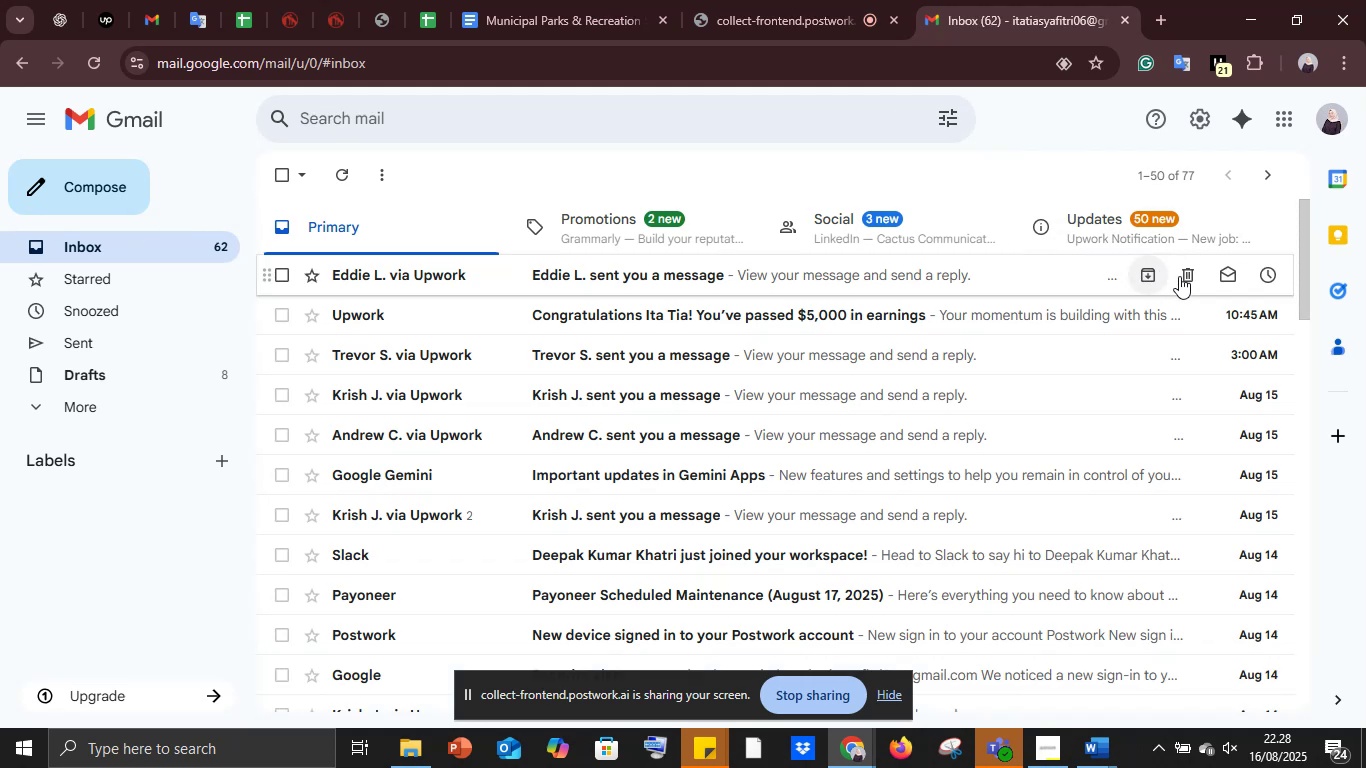 
left_click([1192, 277])
 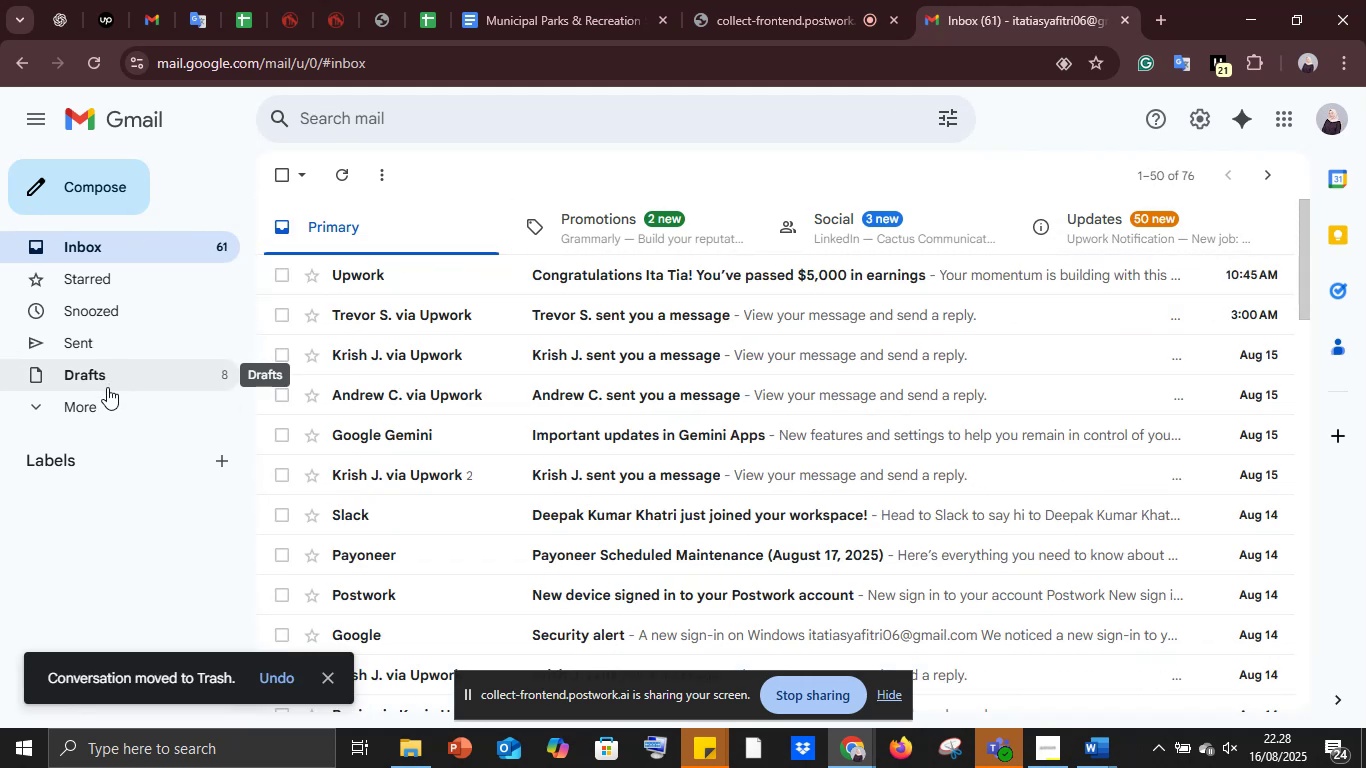 
wait(6.18)
 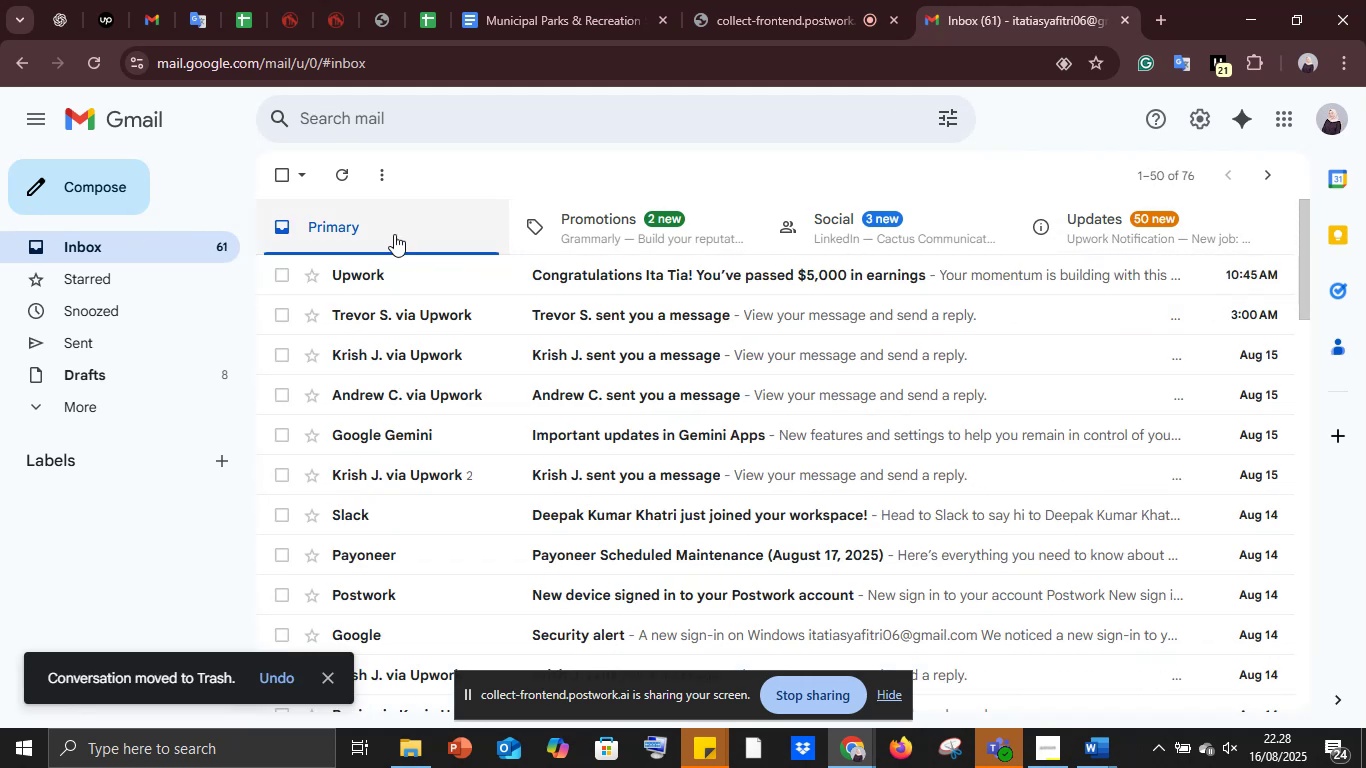 
left_click([37, 407])
 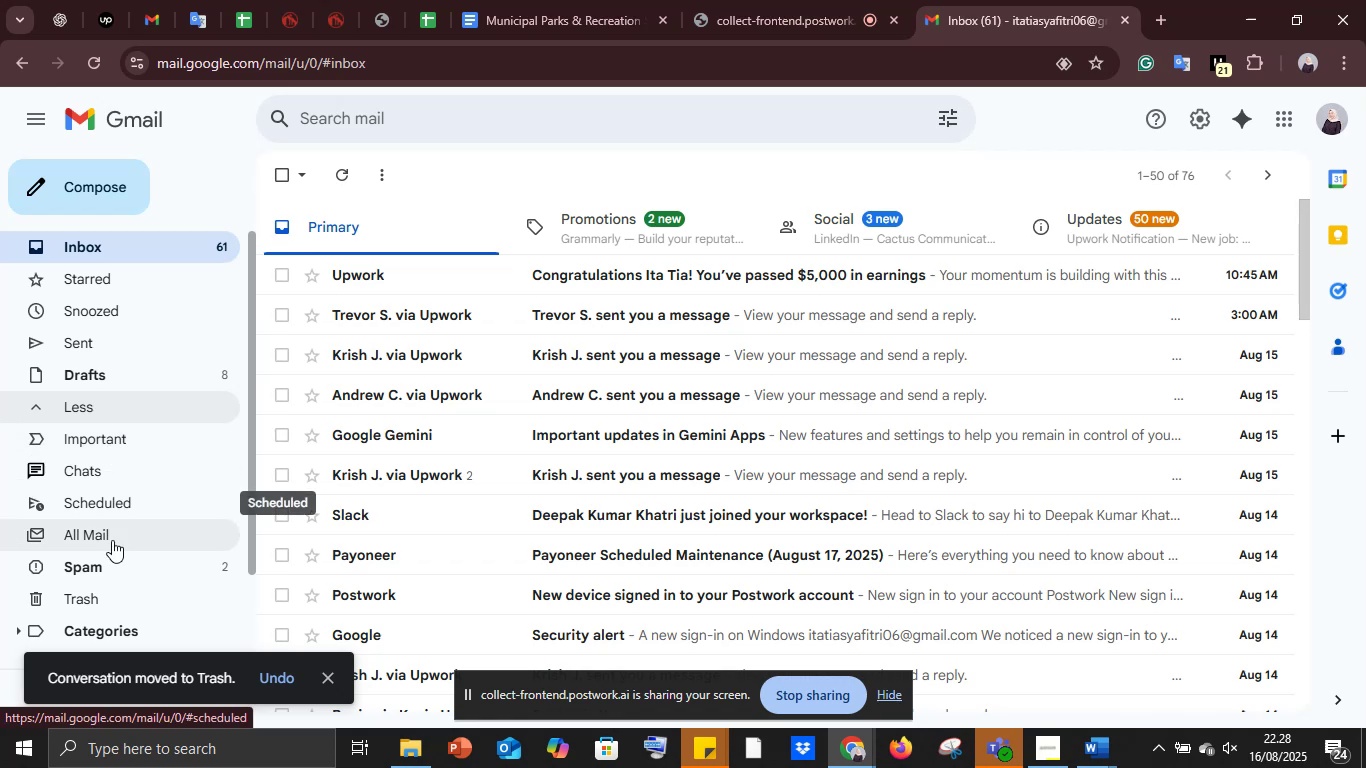 
left_click([101, 563])
 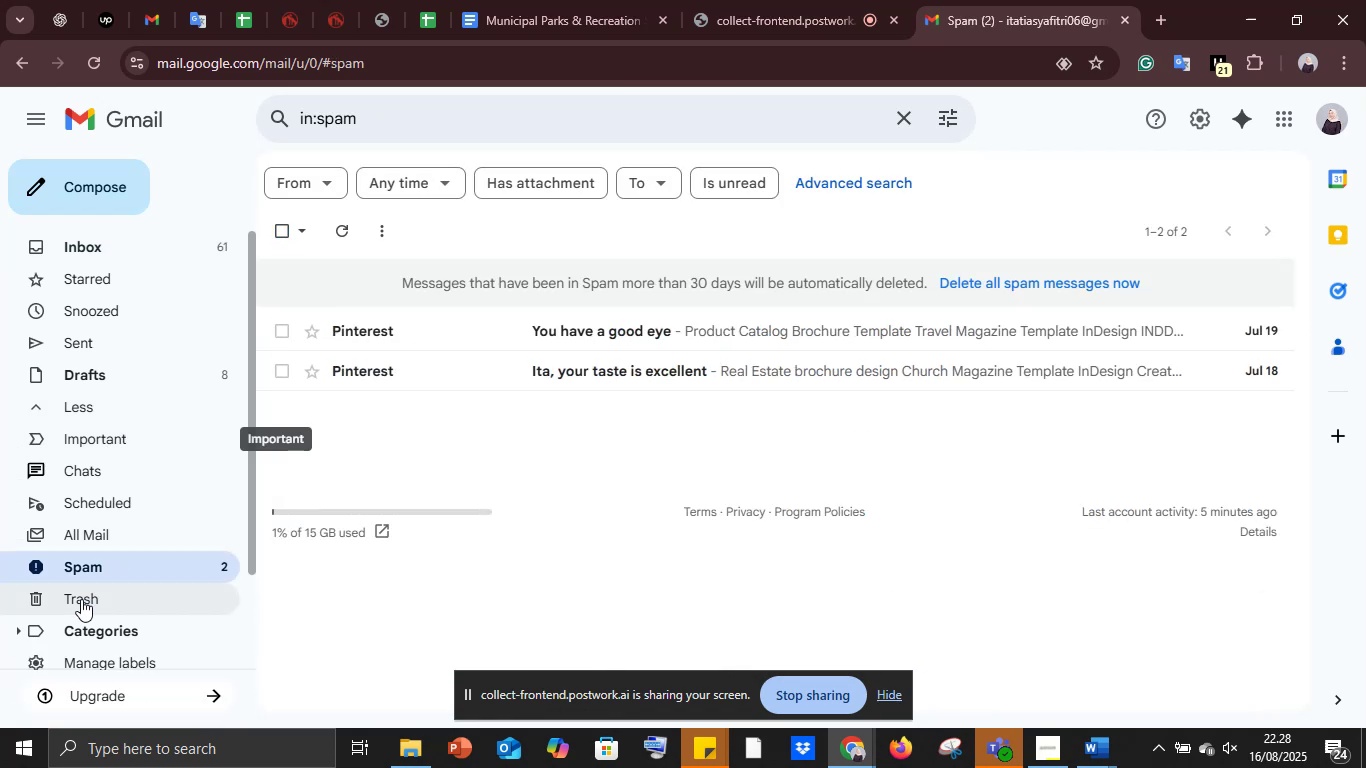 
left_click([79, 605])
 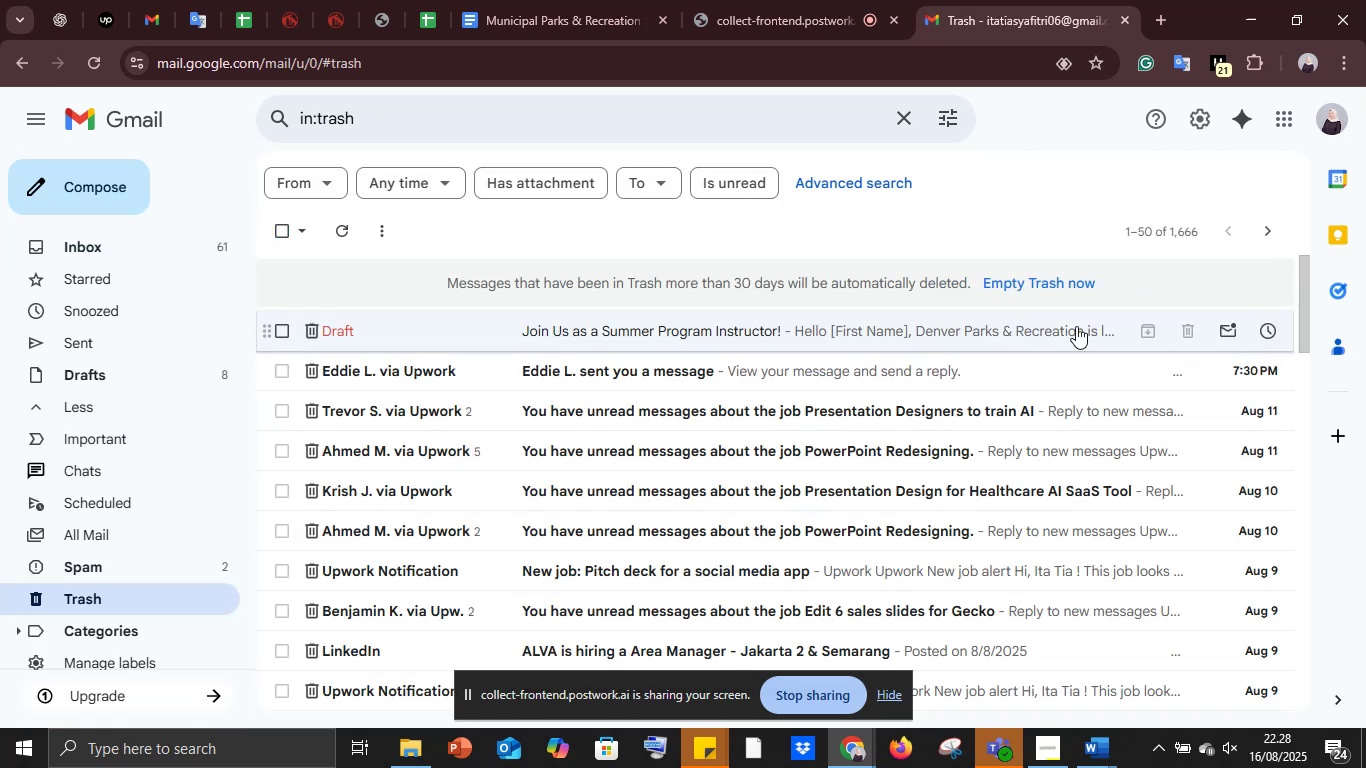 
wait(7.39)
 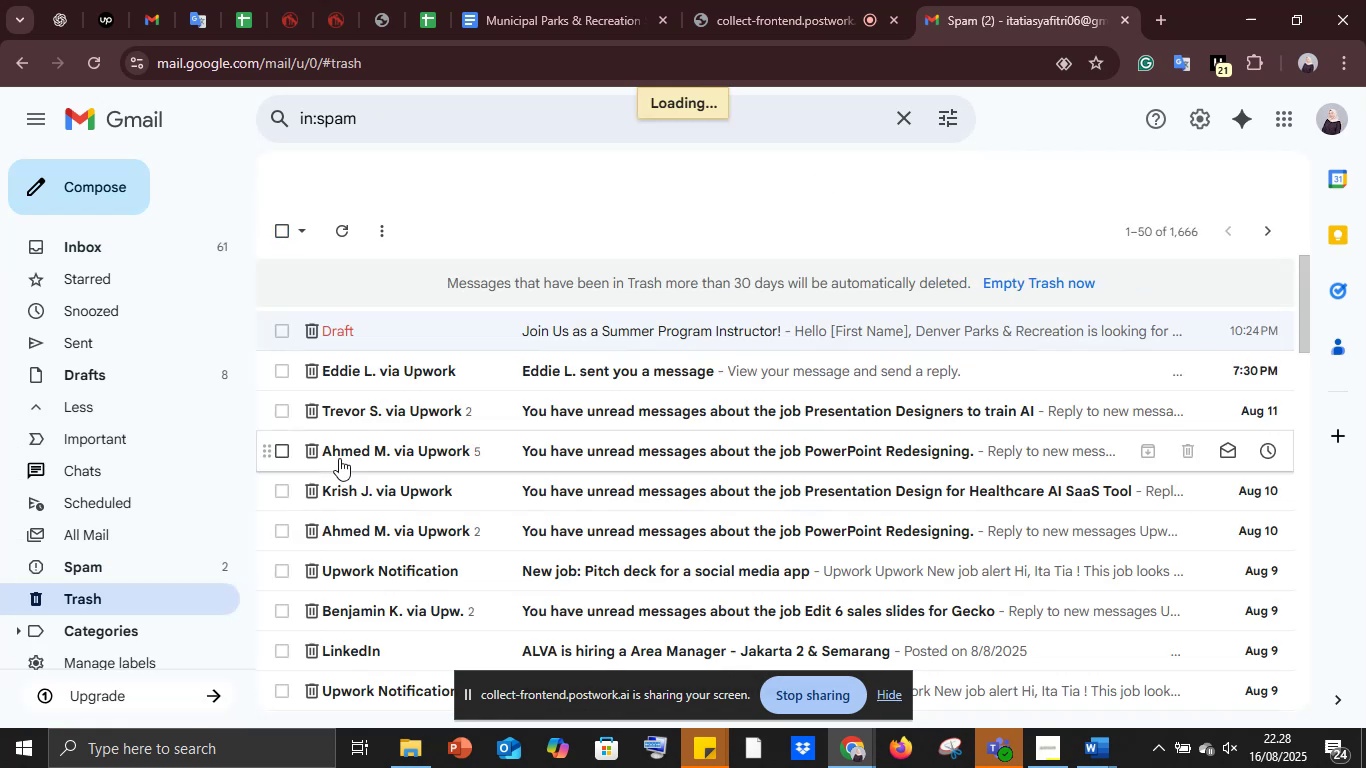 
left_click([1232, 331])
 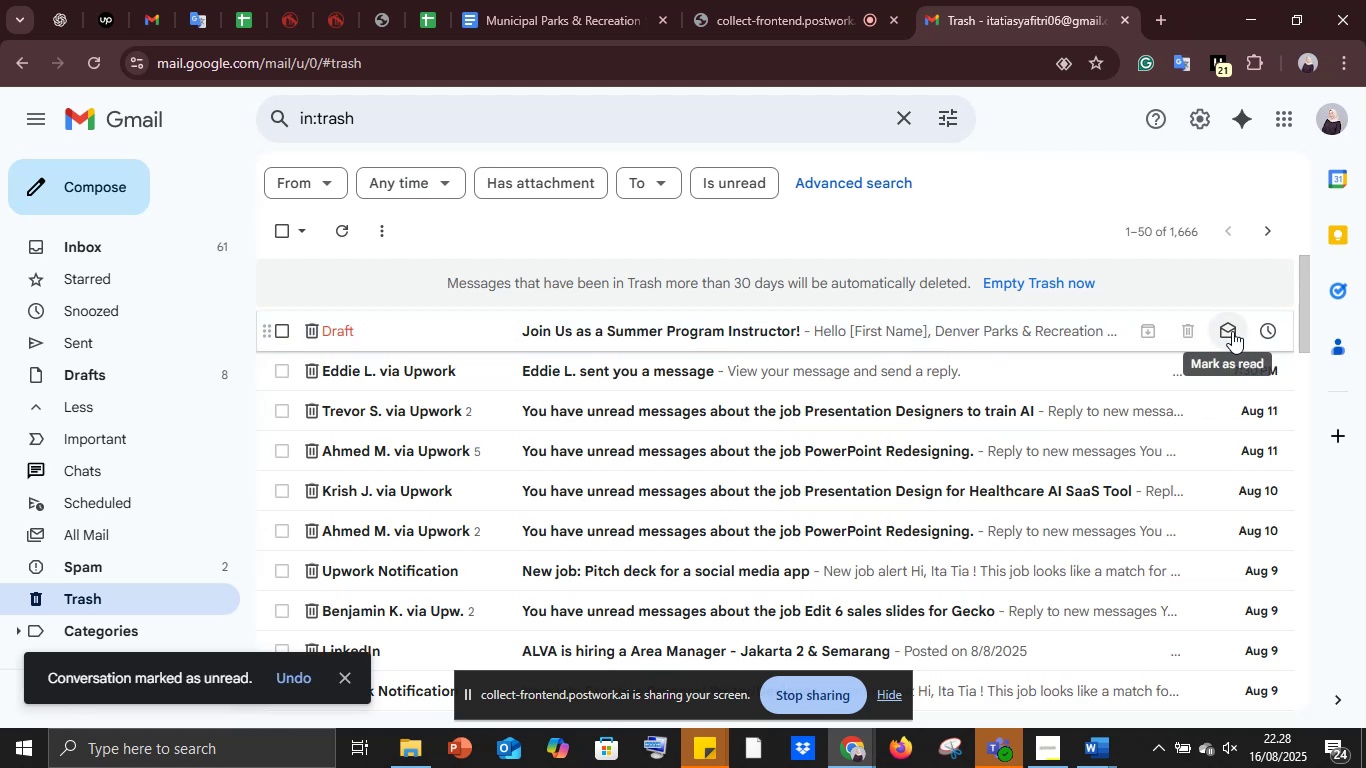 
left_click([1232, 331])
 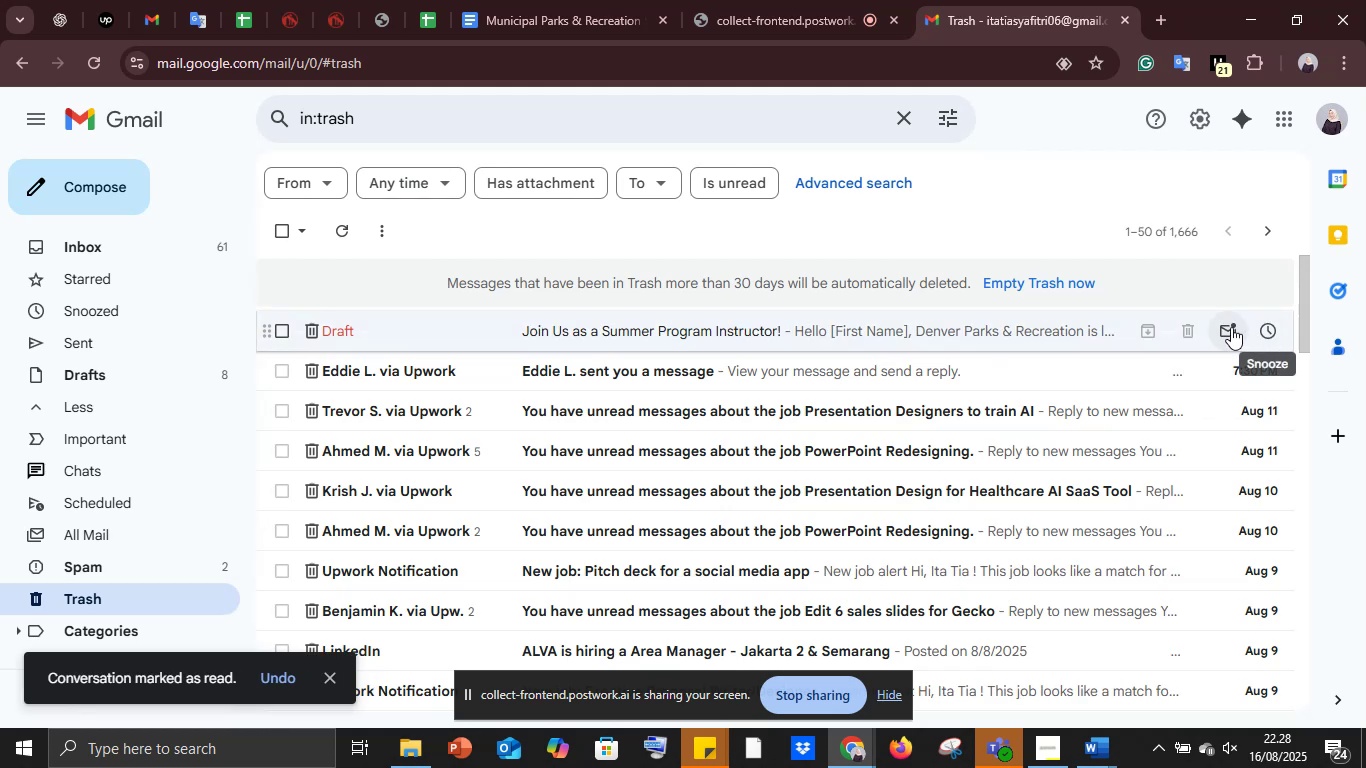 
left_click([1231, 327])
 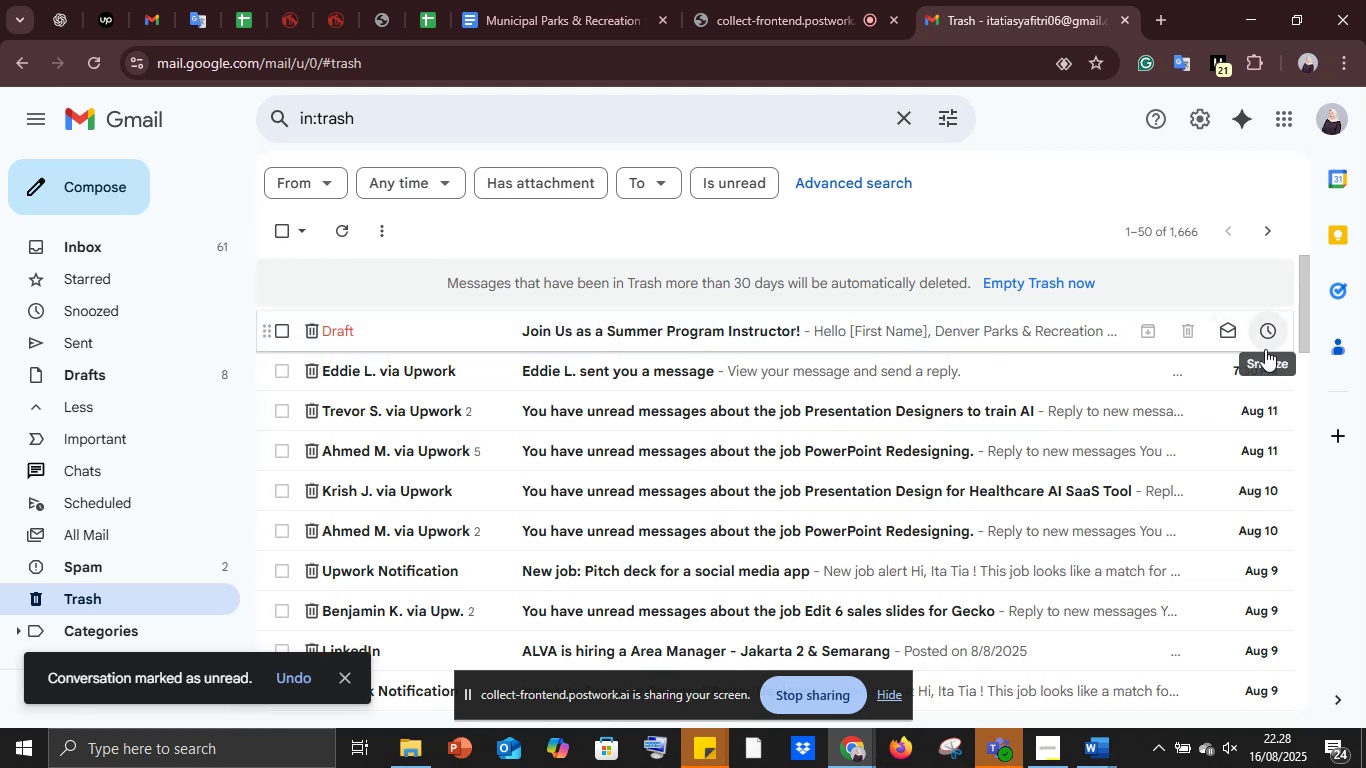 
left_click([1265, 339])
 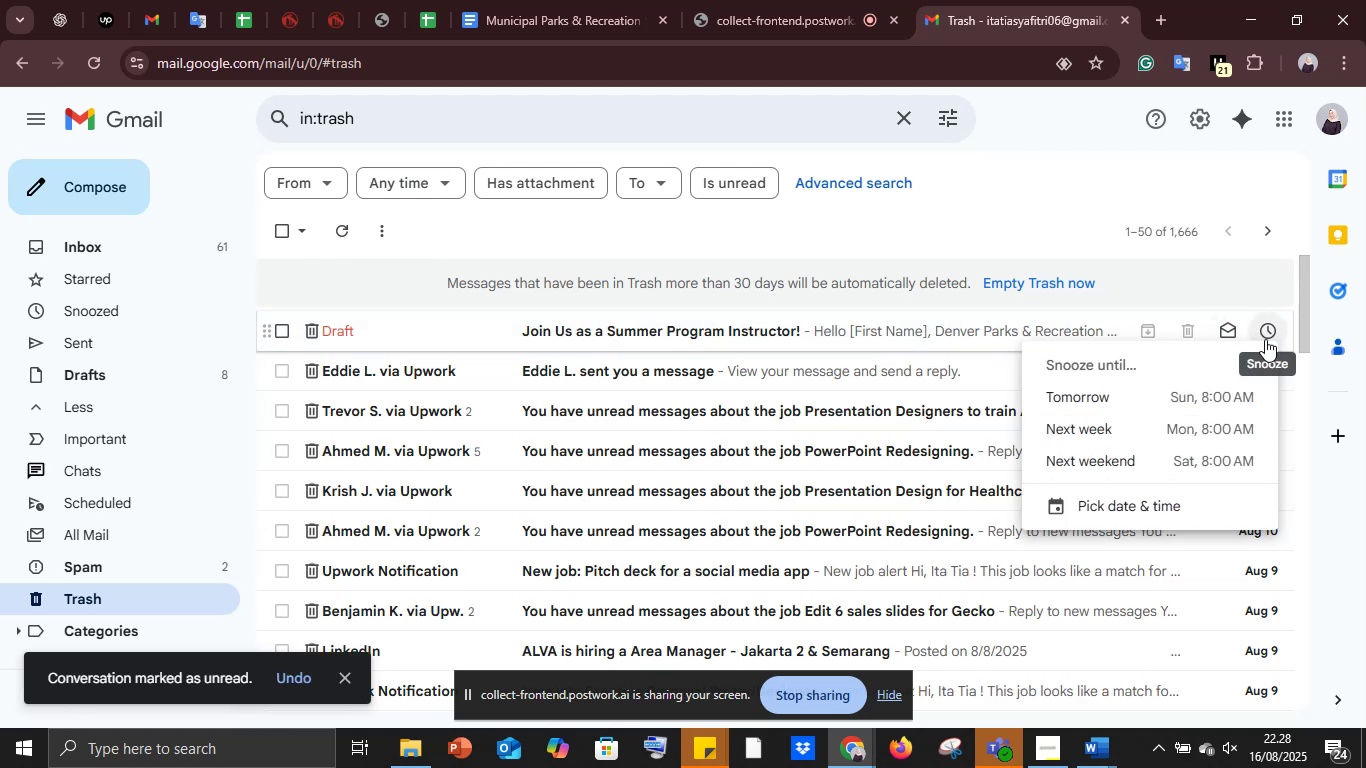 
left_click([1265, 339])
 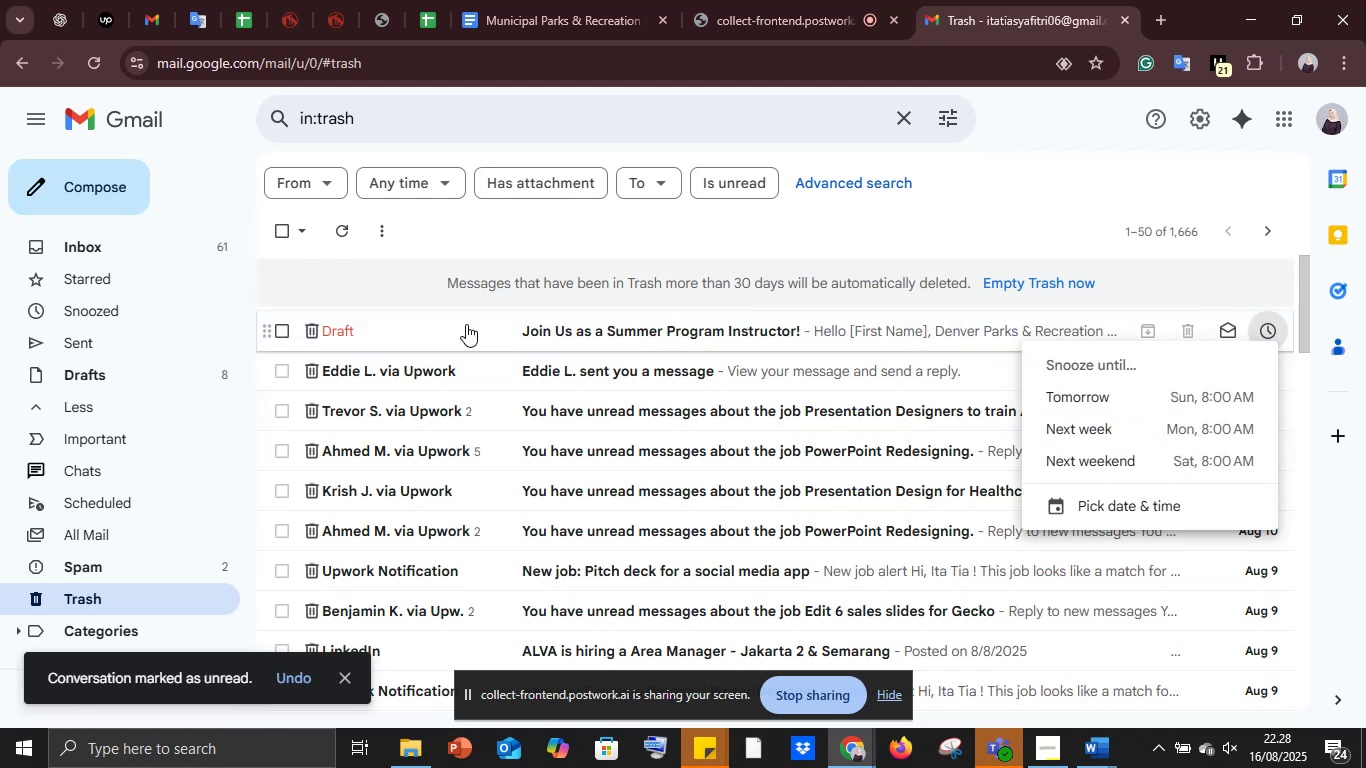 
left_click([597, 328])
 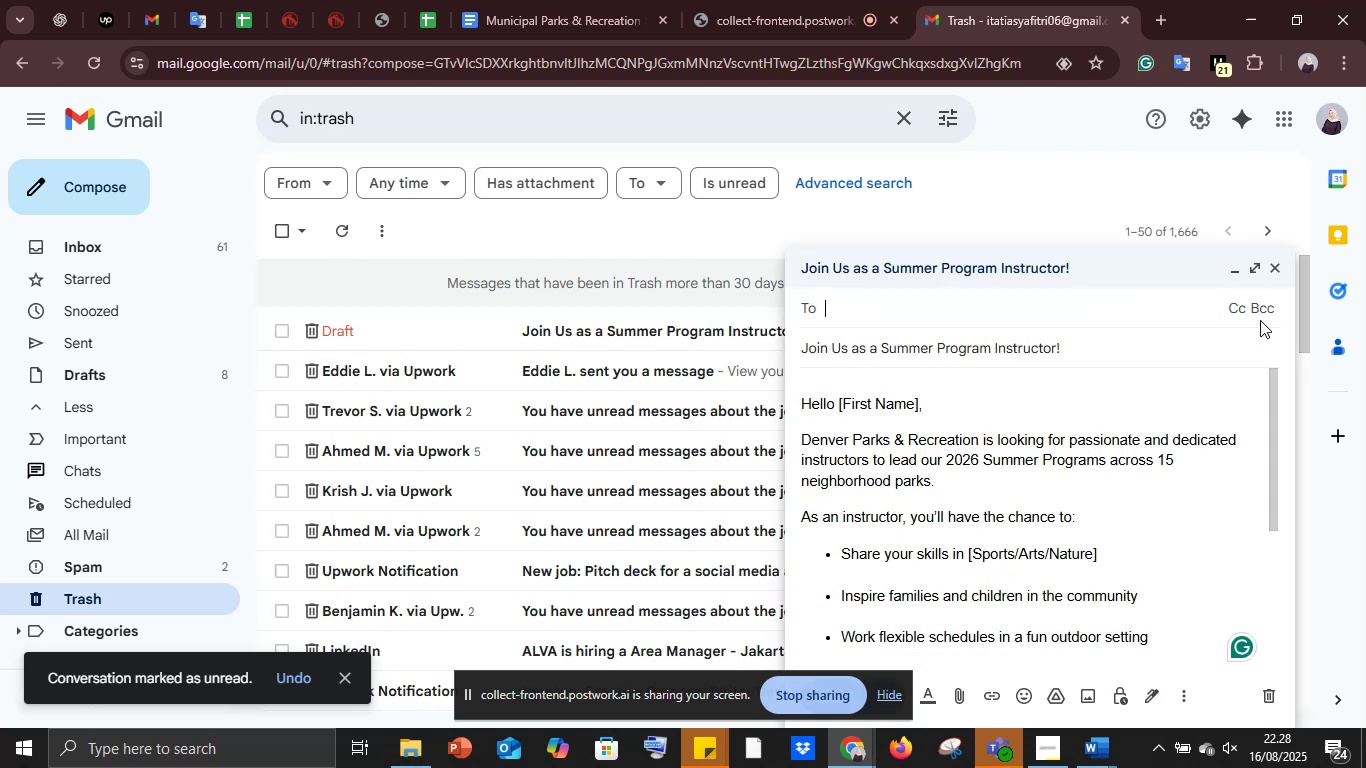 
left_click([1277, 271])
 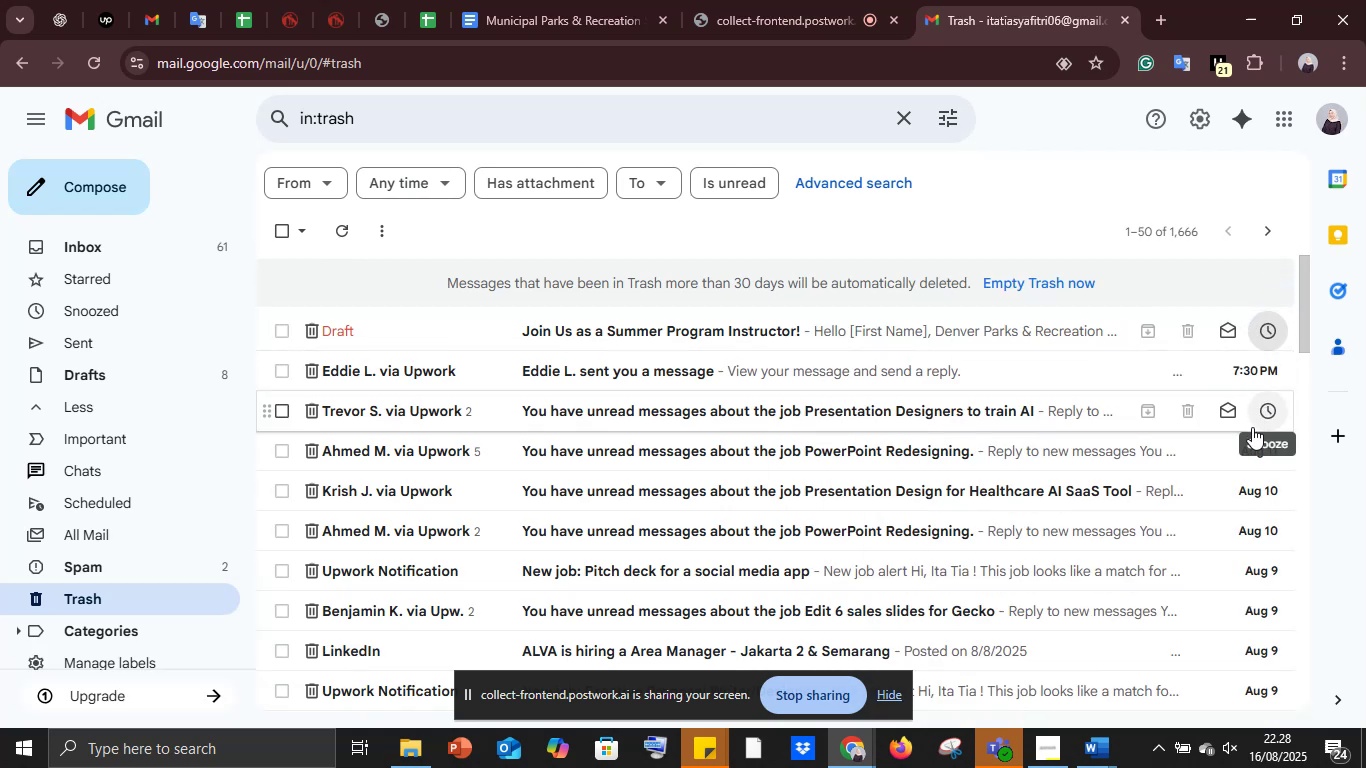 
left_click([1219, 330])
 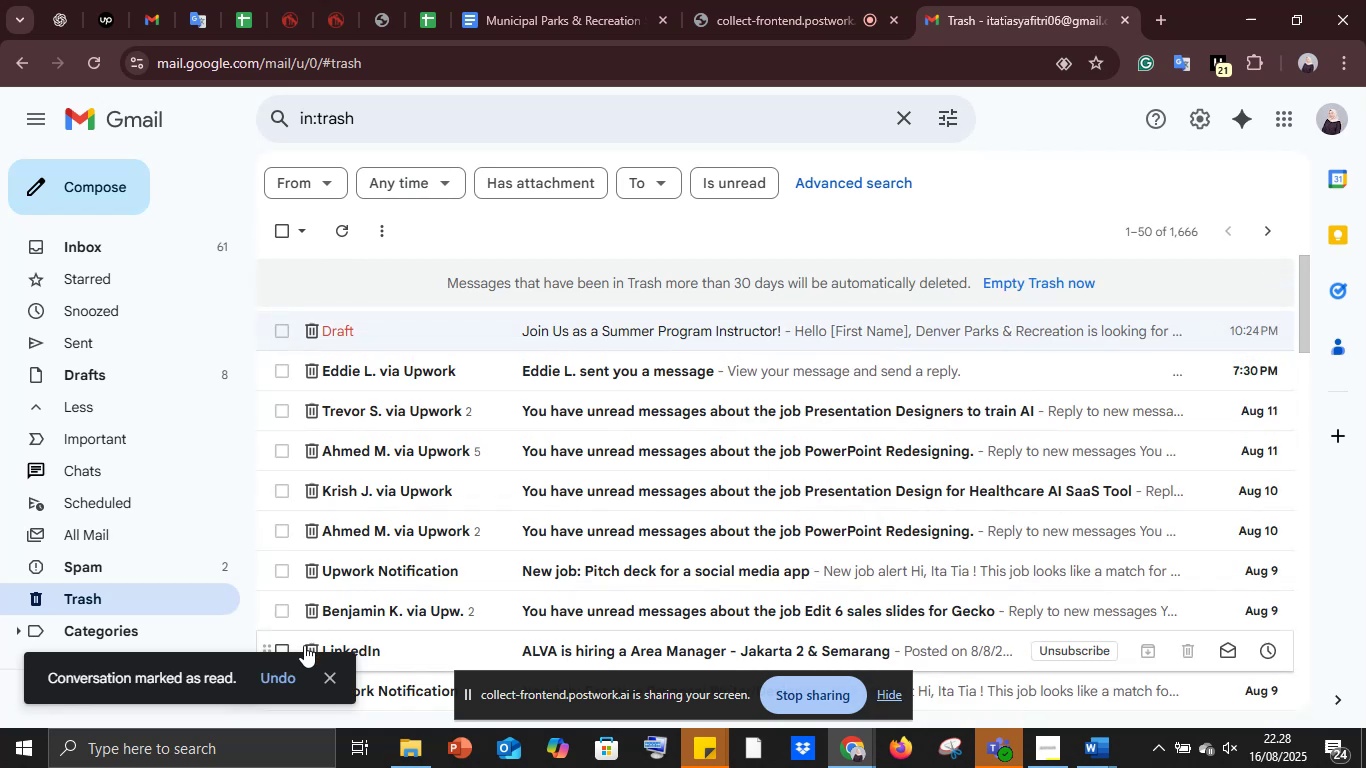 
left_click([290, 673])
 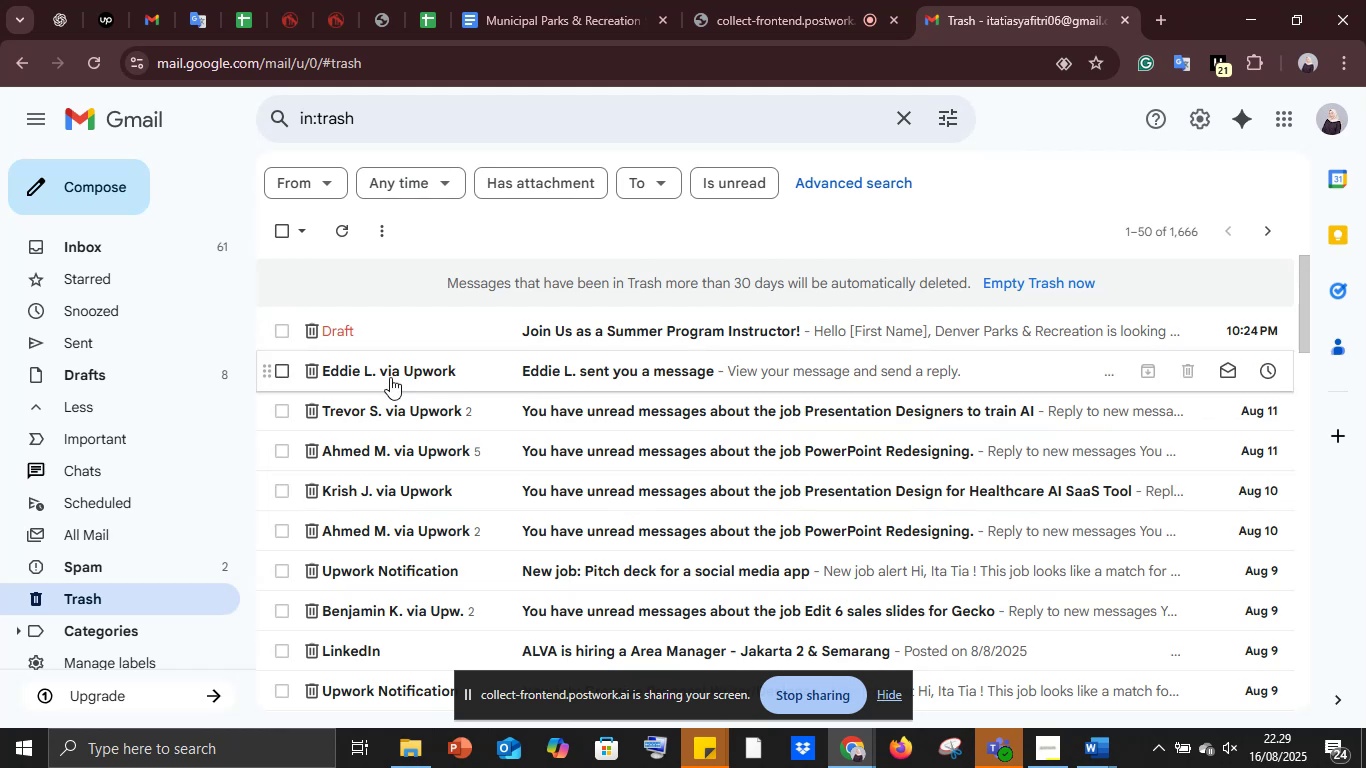 
wait(17.37)
 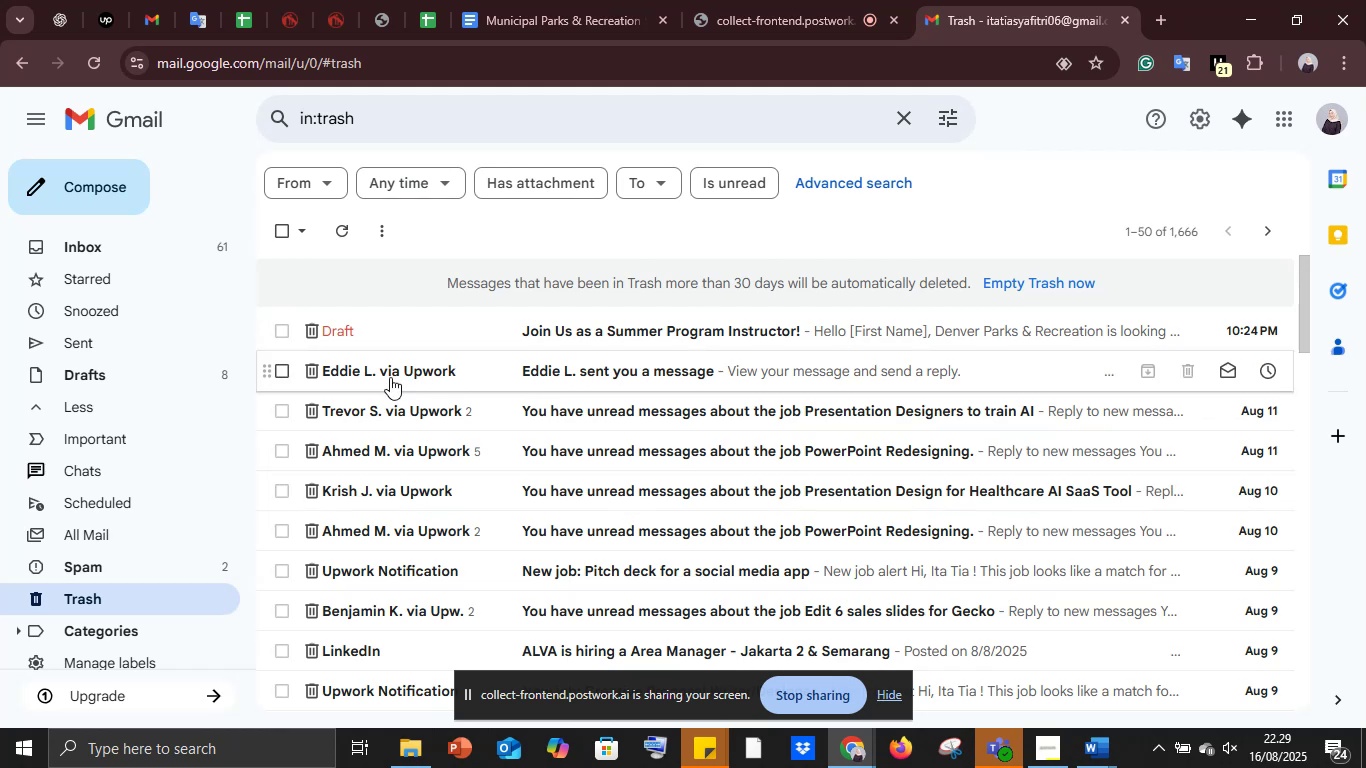 
left_click([756, 0])
 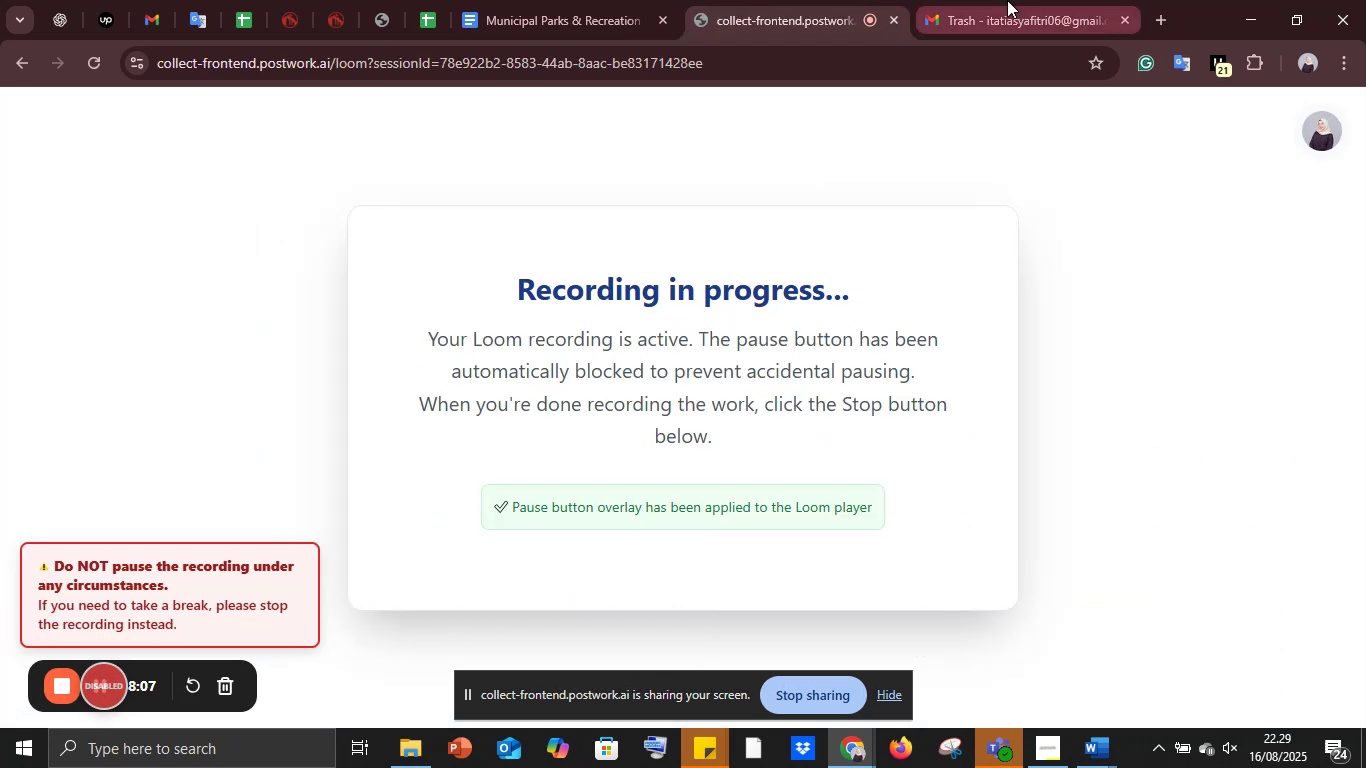 
left_click([1007, 0])
 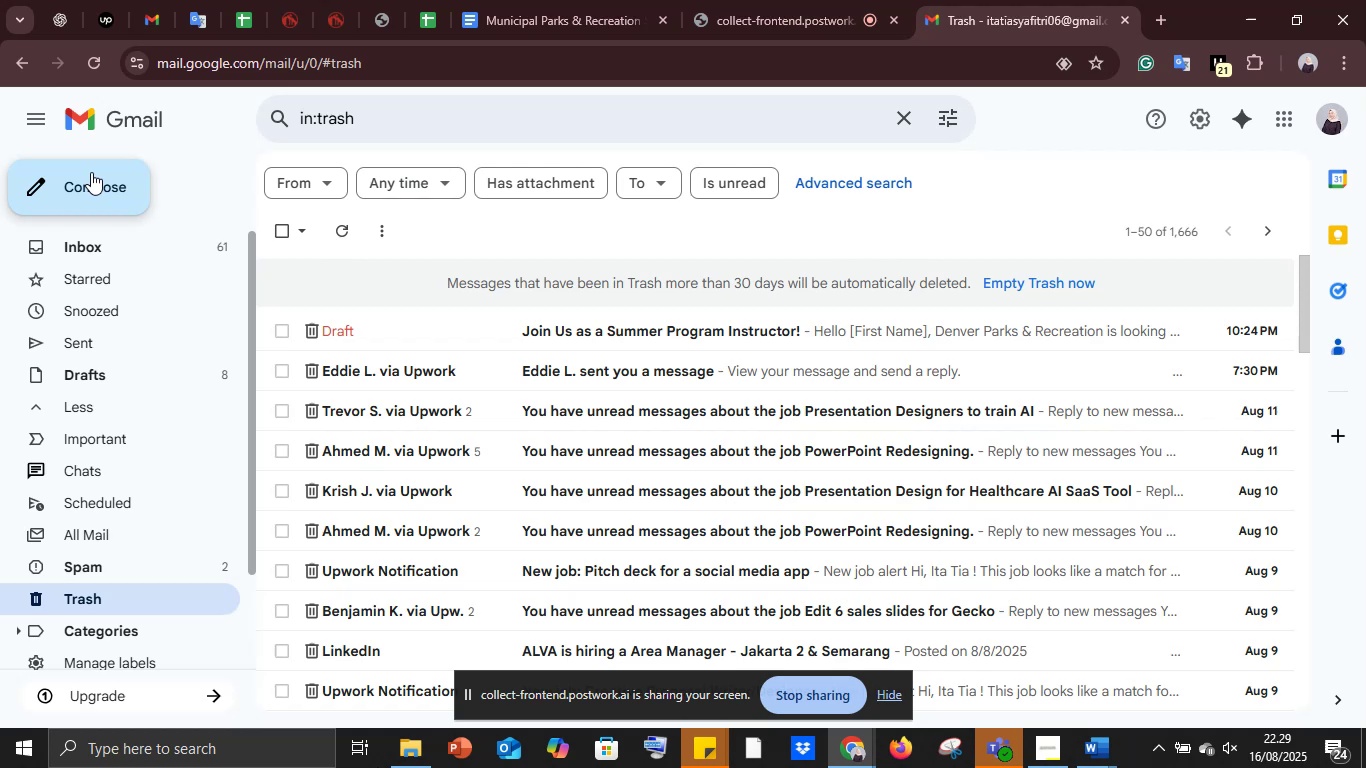 
left_click([91, 172])
 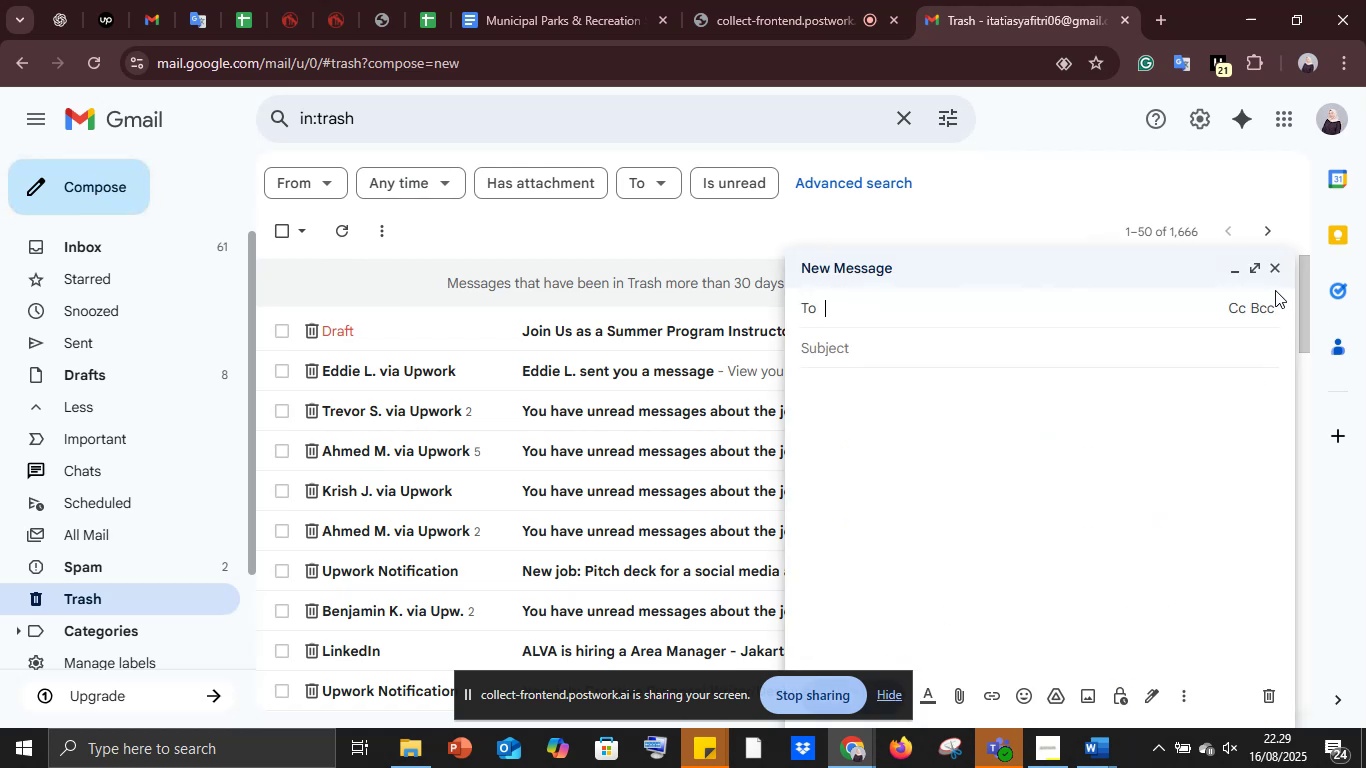 
left_click([1254, 267])
 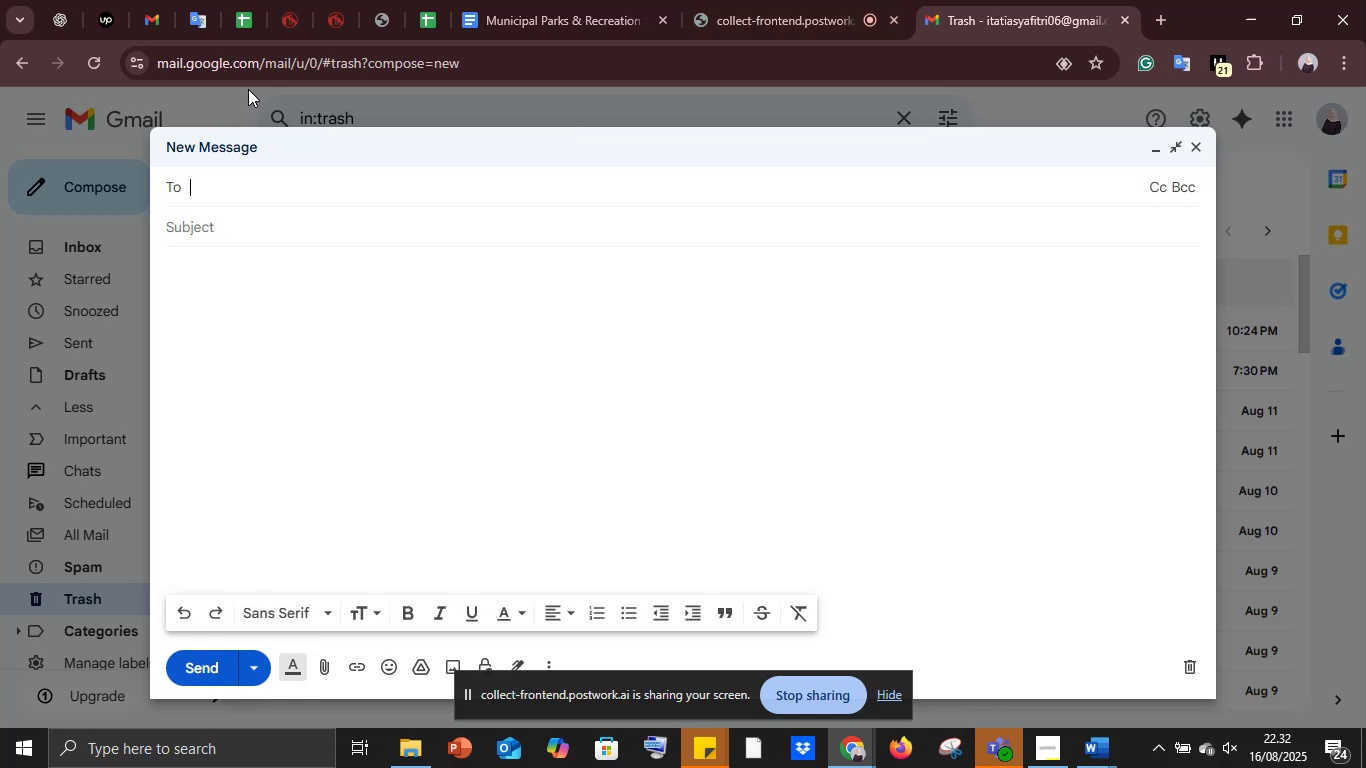 
wait(195.03)
 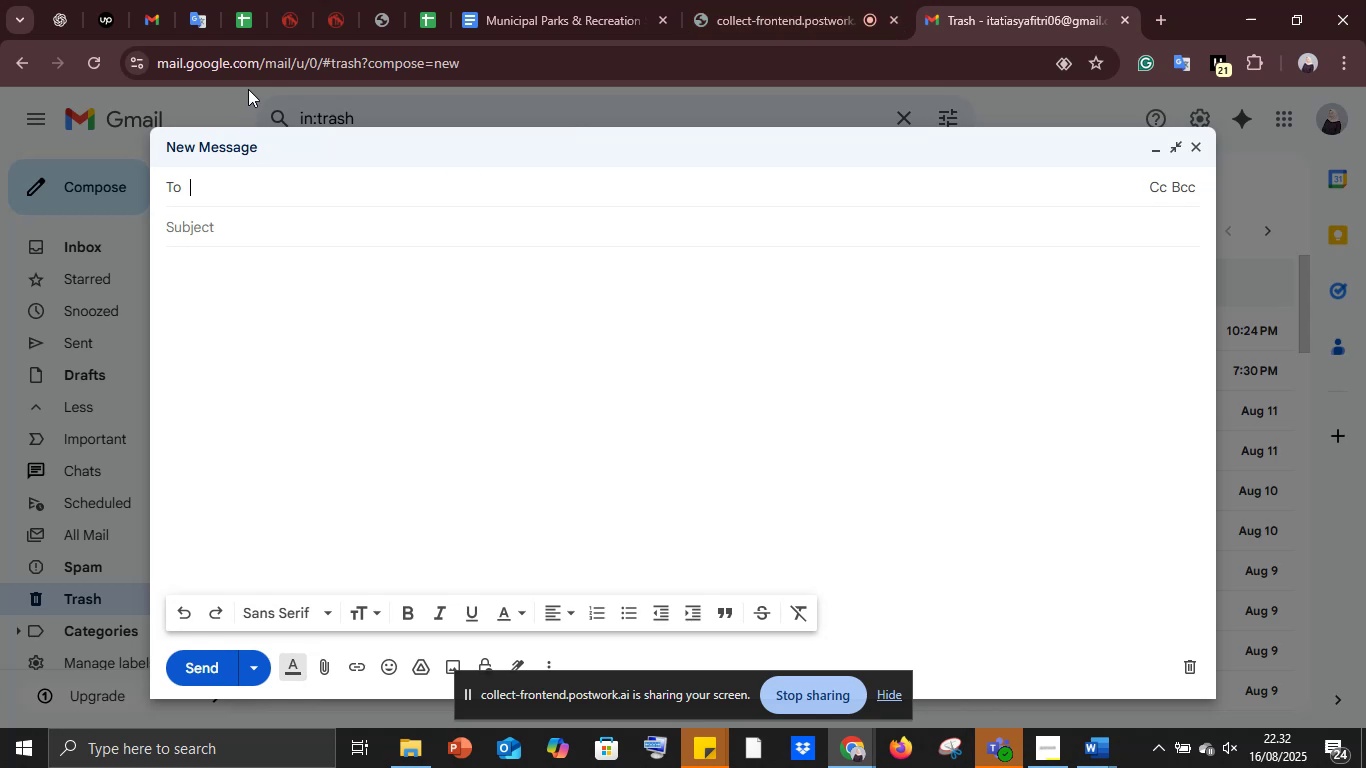 
left_click([572, 0])
 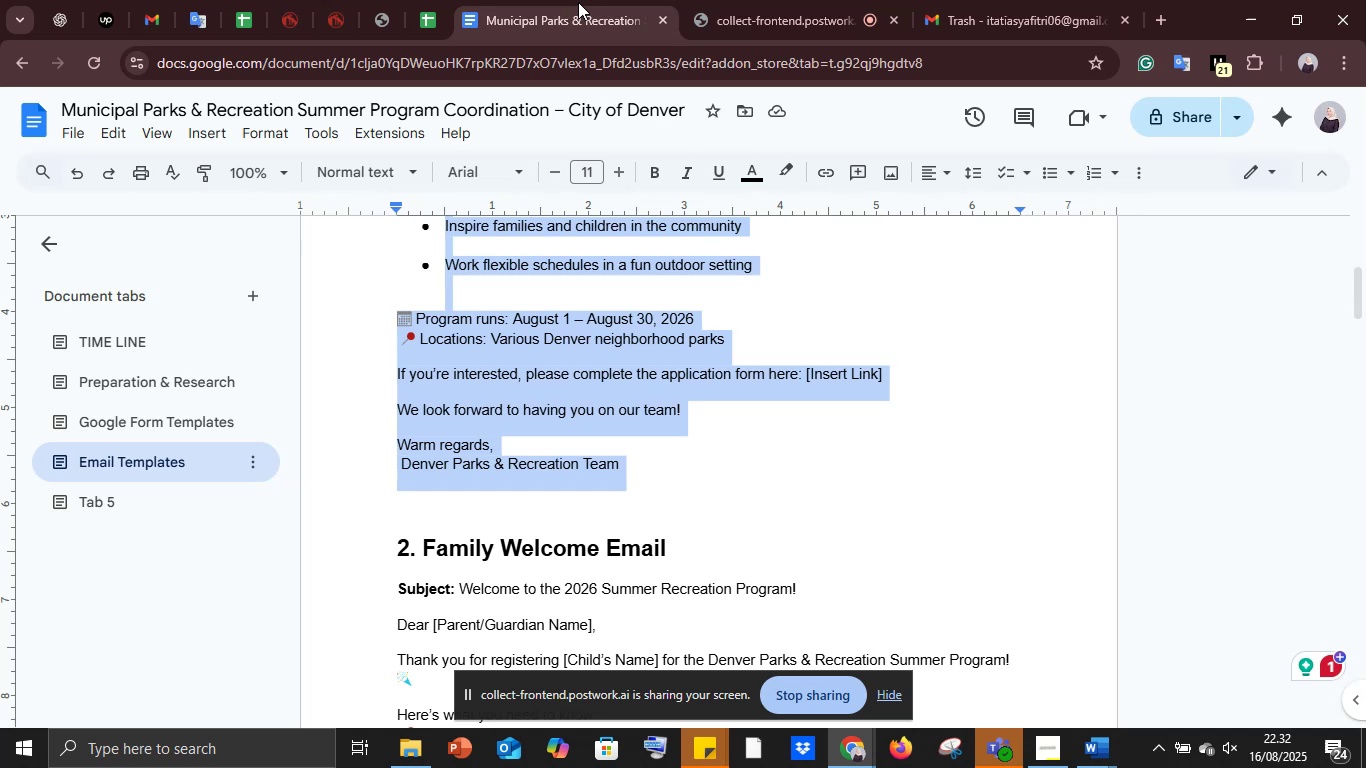 
wait(31.86)
 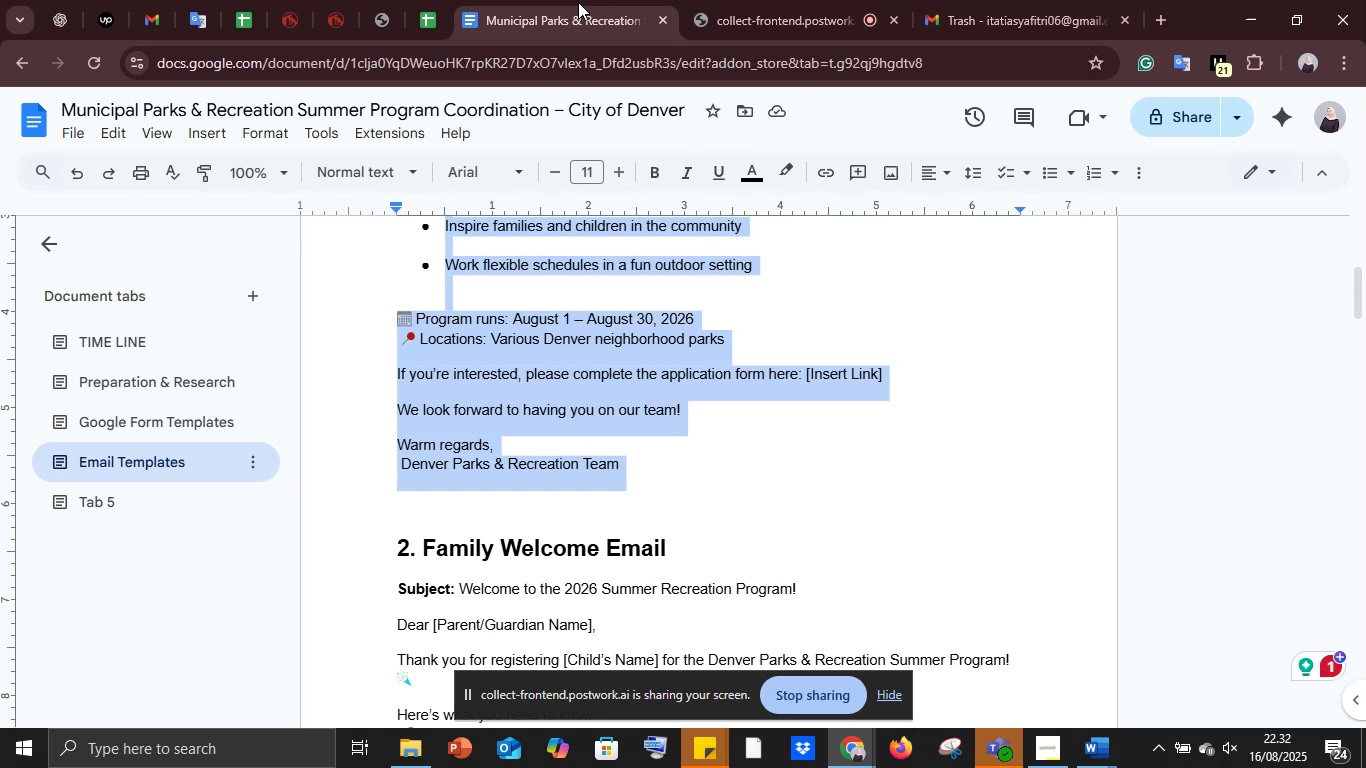 
scroll: coordinate [520, 496], scroll_direction: down, amount: 2.0
 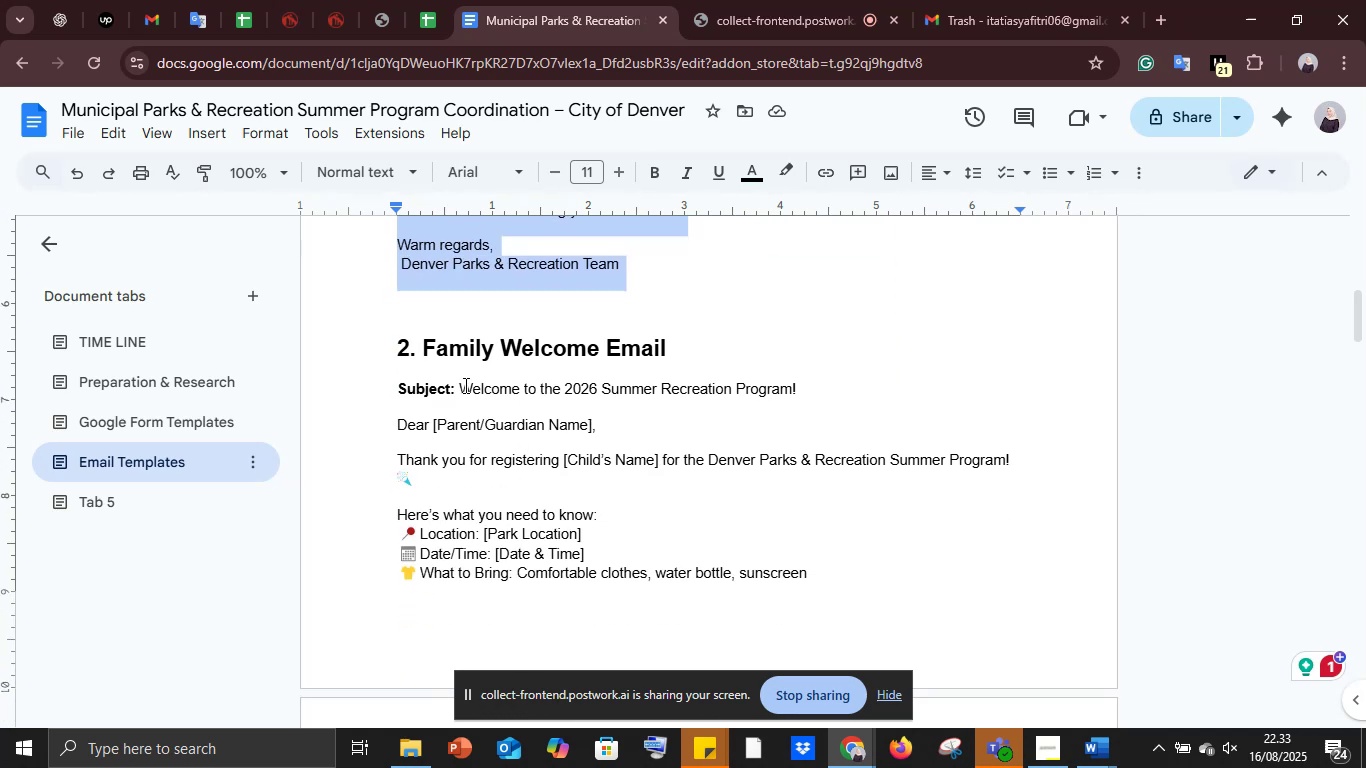 
left_click_drag(start_coordinate=[459, 385], to_coordinate=[815, 384])
 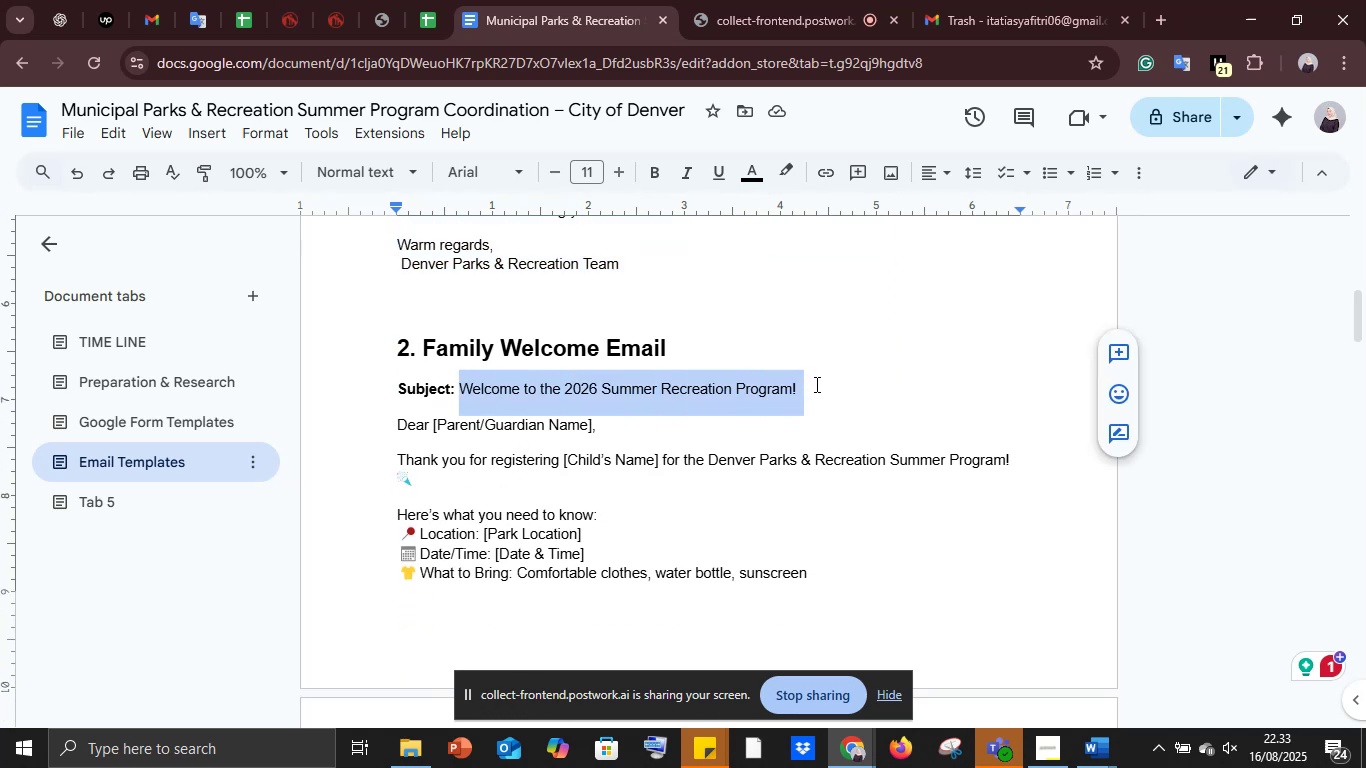 
key(Control+C)
 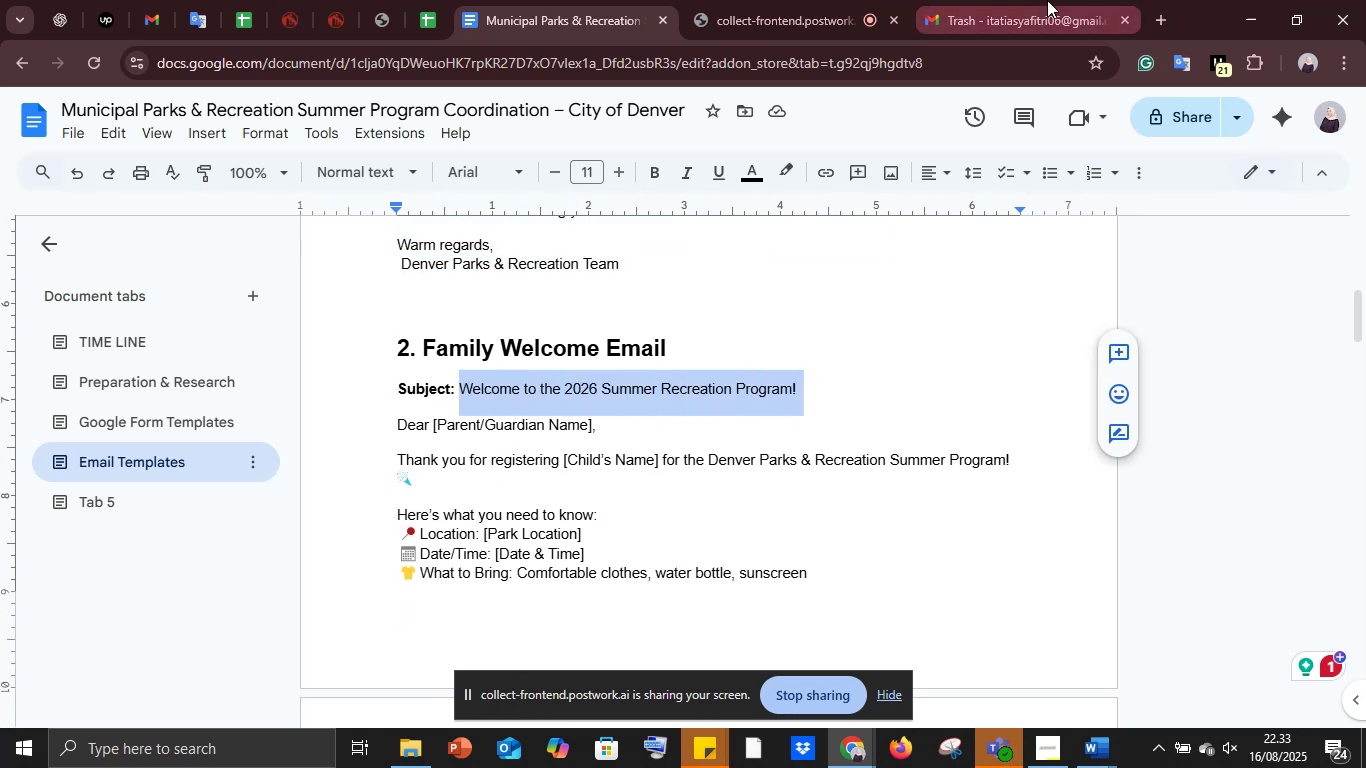 
left_click([1047, 0])
 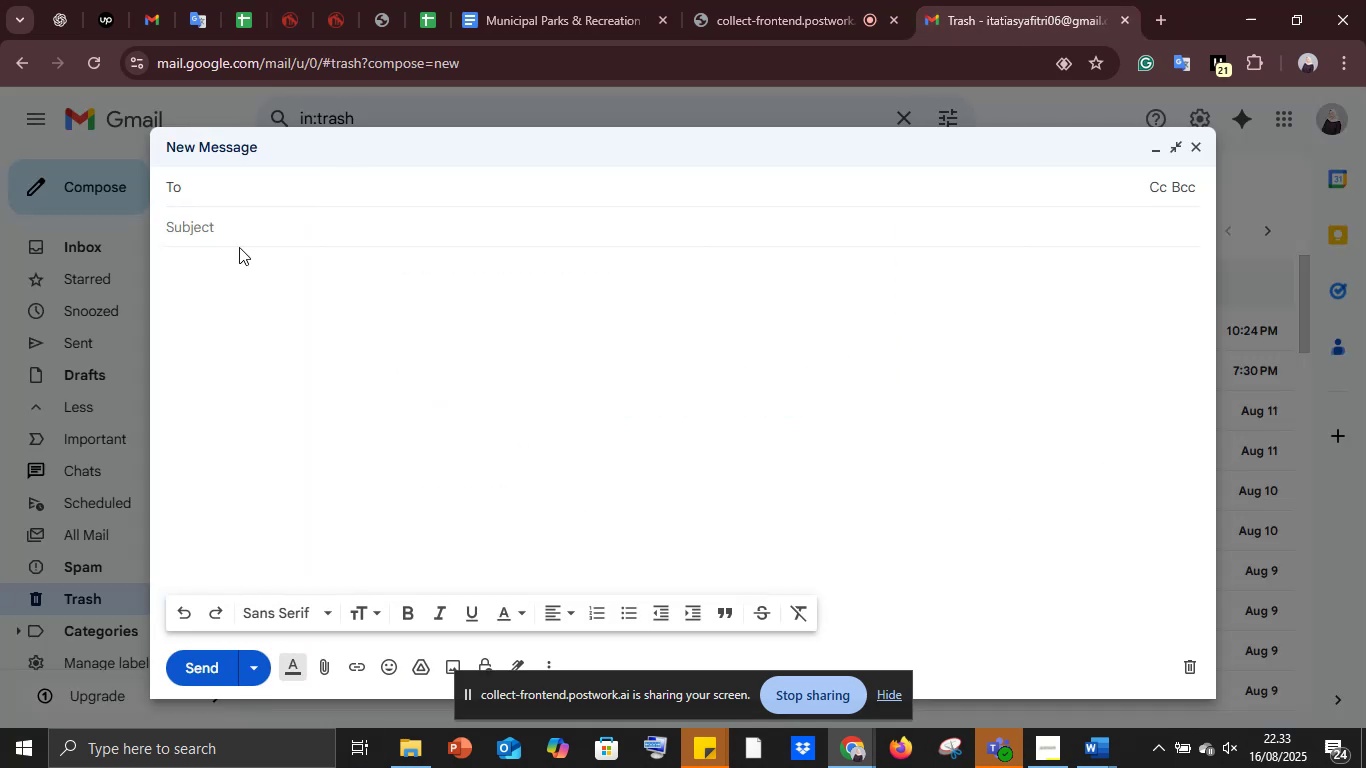 
left_click([229, 232])
 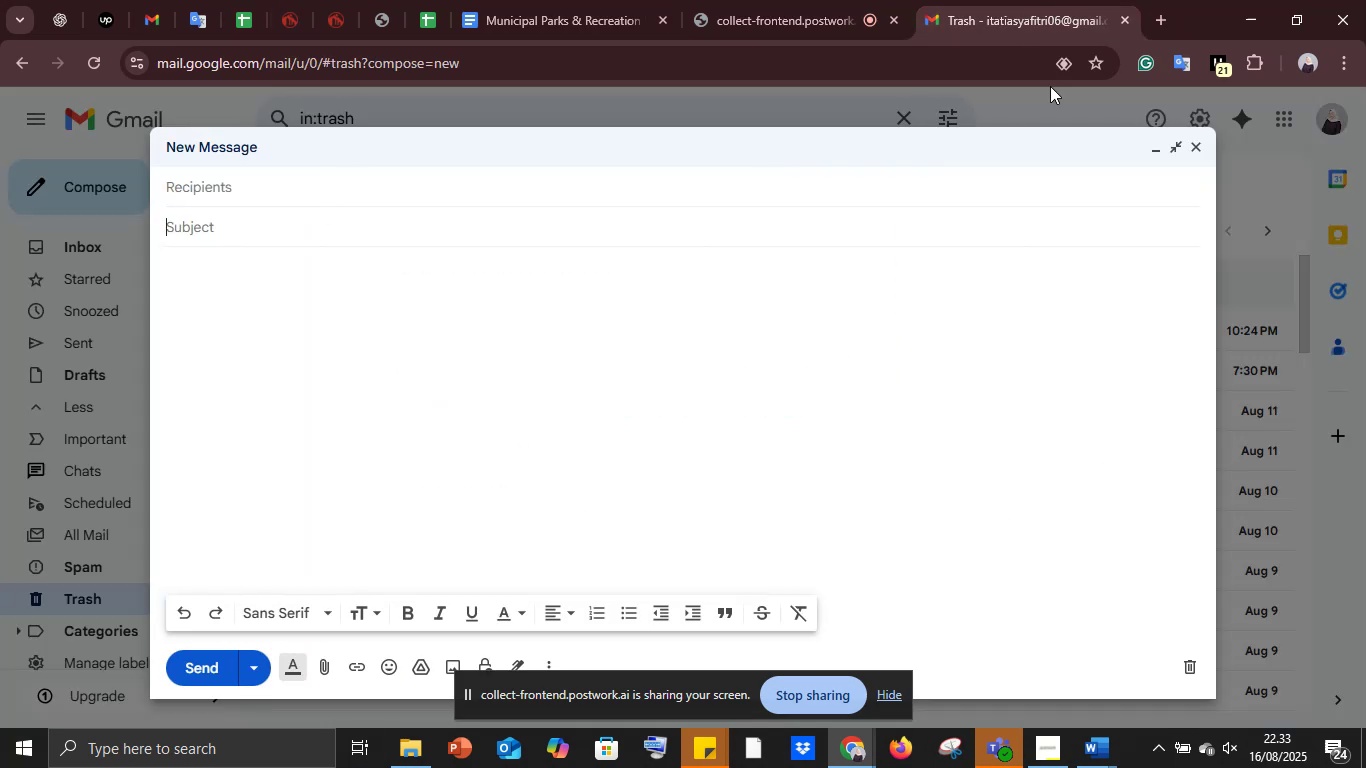 
key(Control+V)
 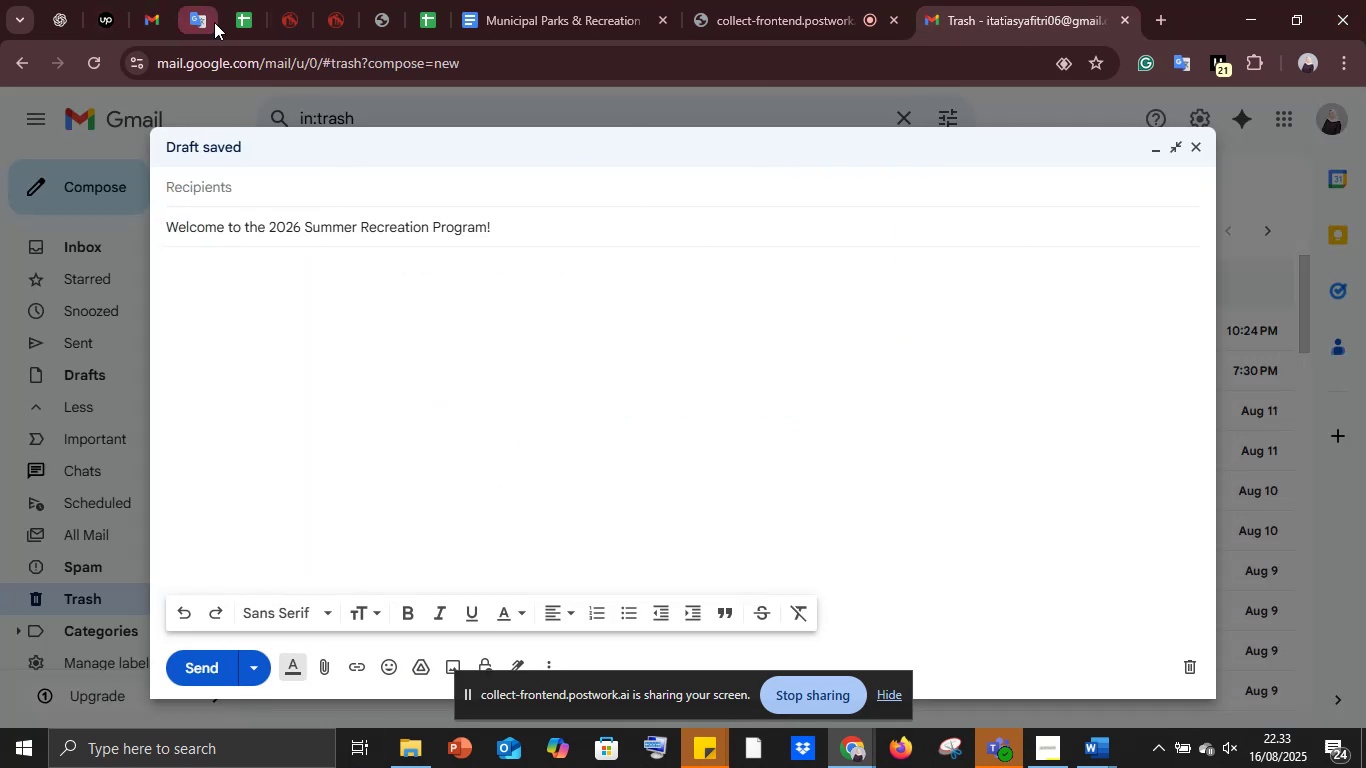 
left_click([560, 0])
 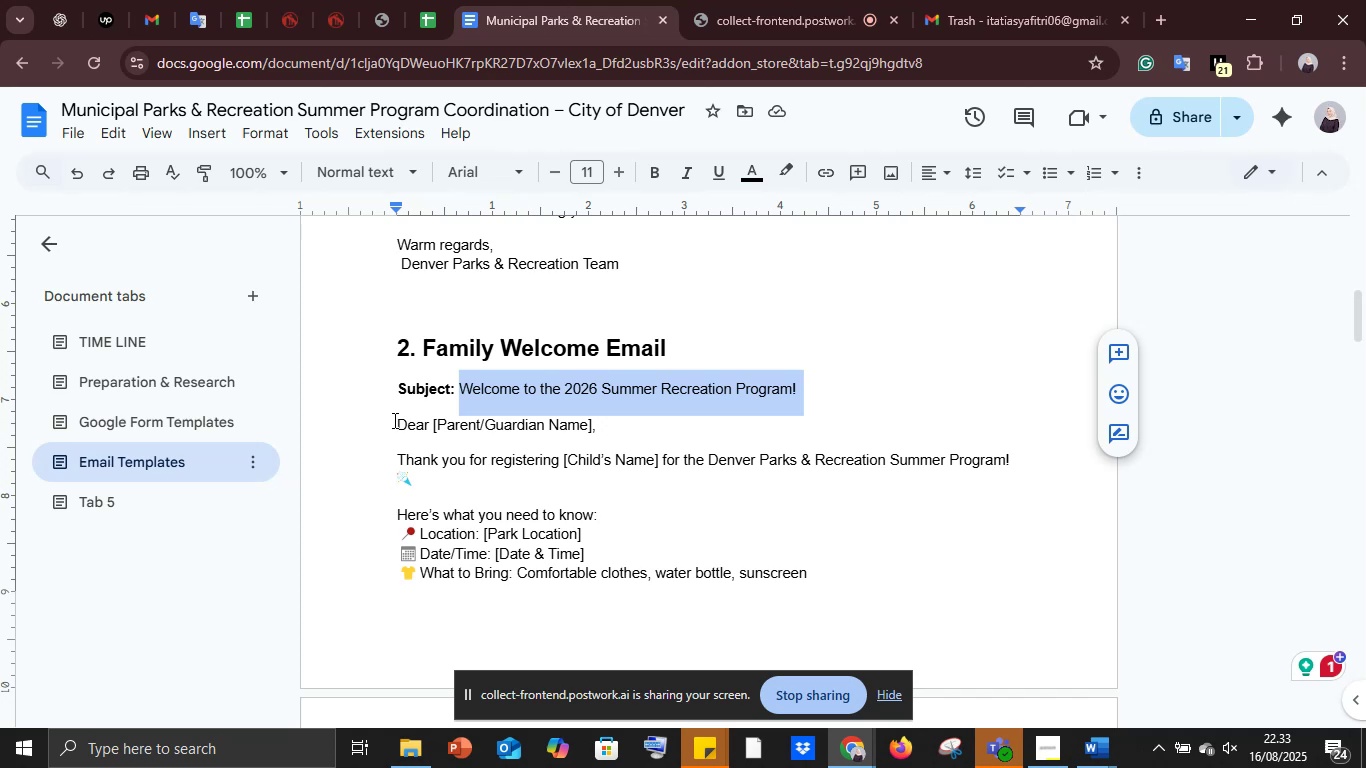 
left_click_drag(start_coordinate=[393, 420], to_coordinate=[649, 512])
 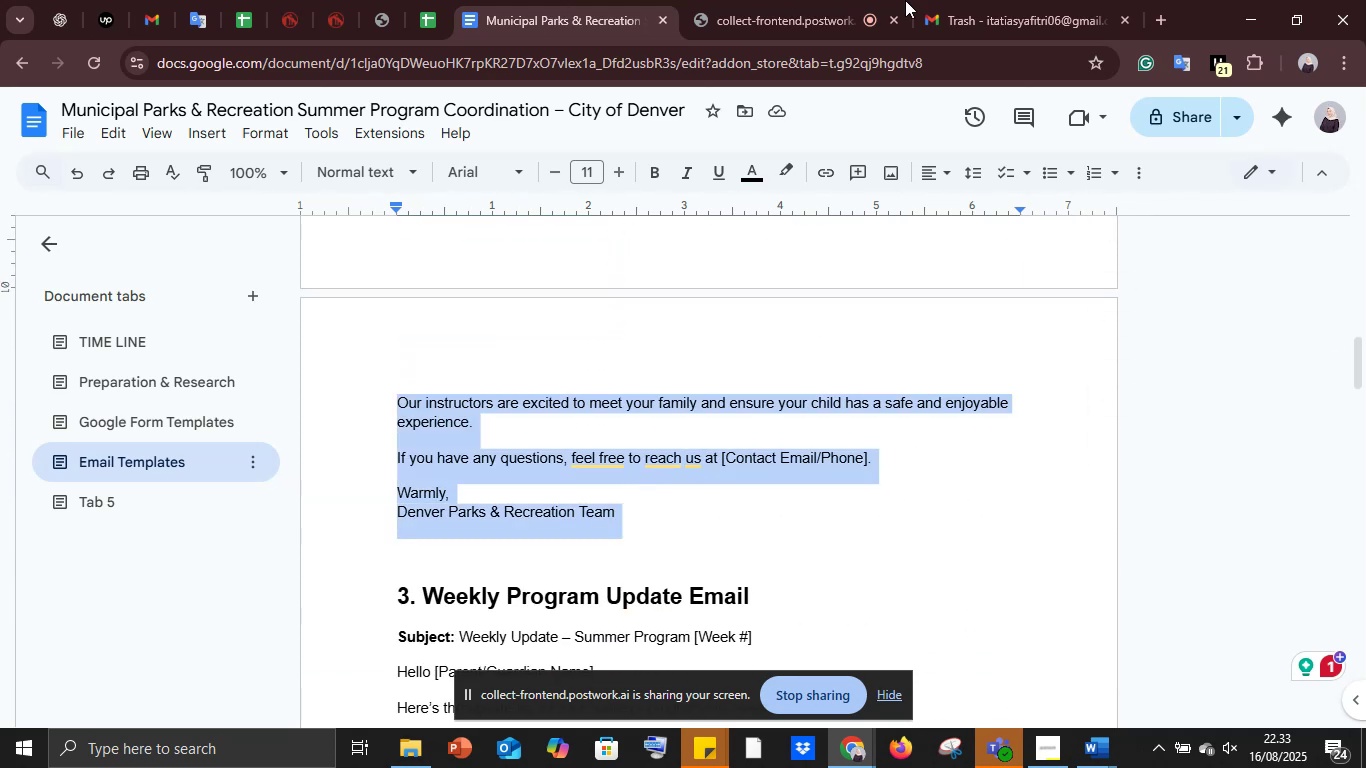 
scroll: coordinate [623, 476], scroll_direction: down, amount: 4.0
 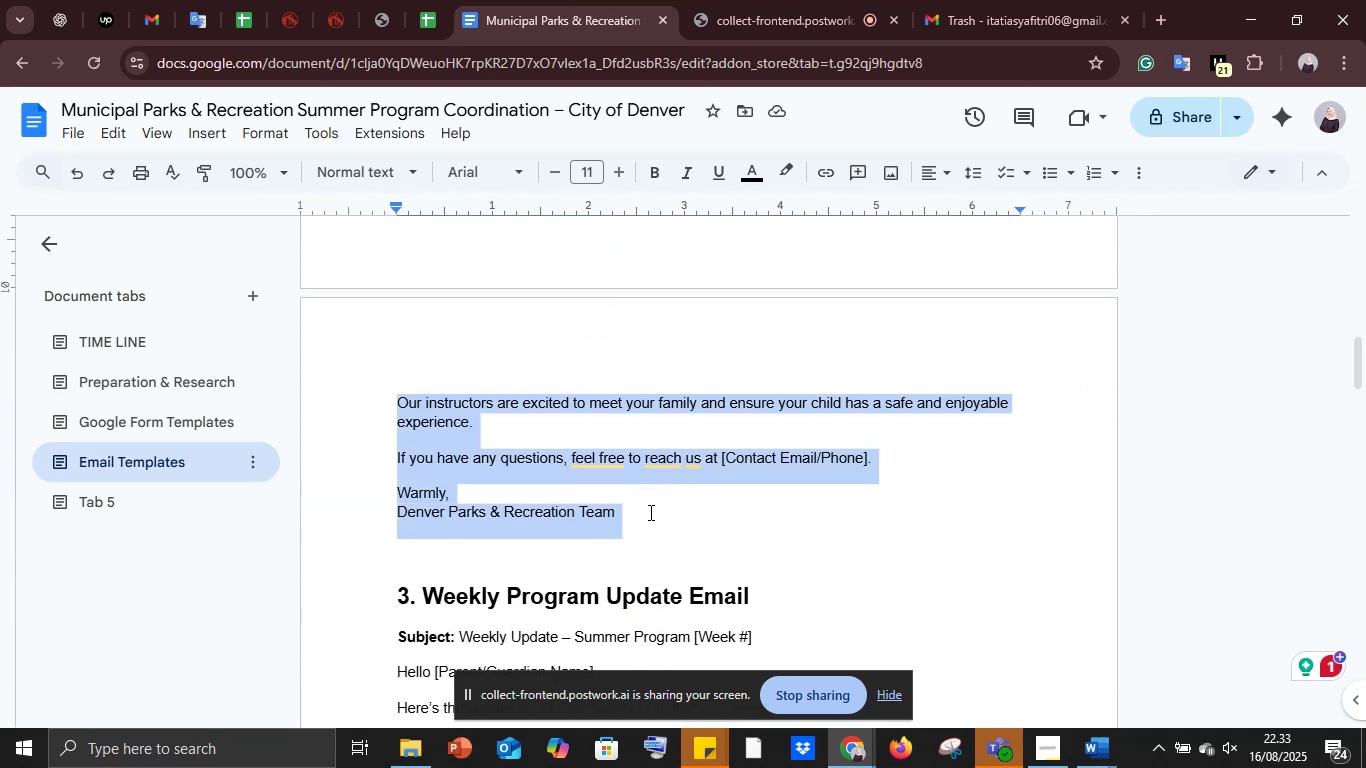 
key(Control+C)
 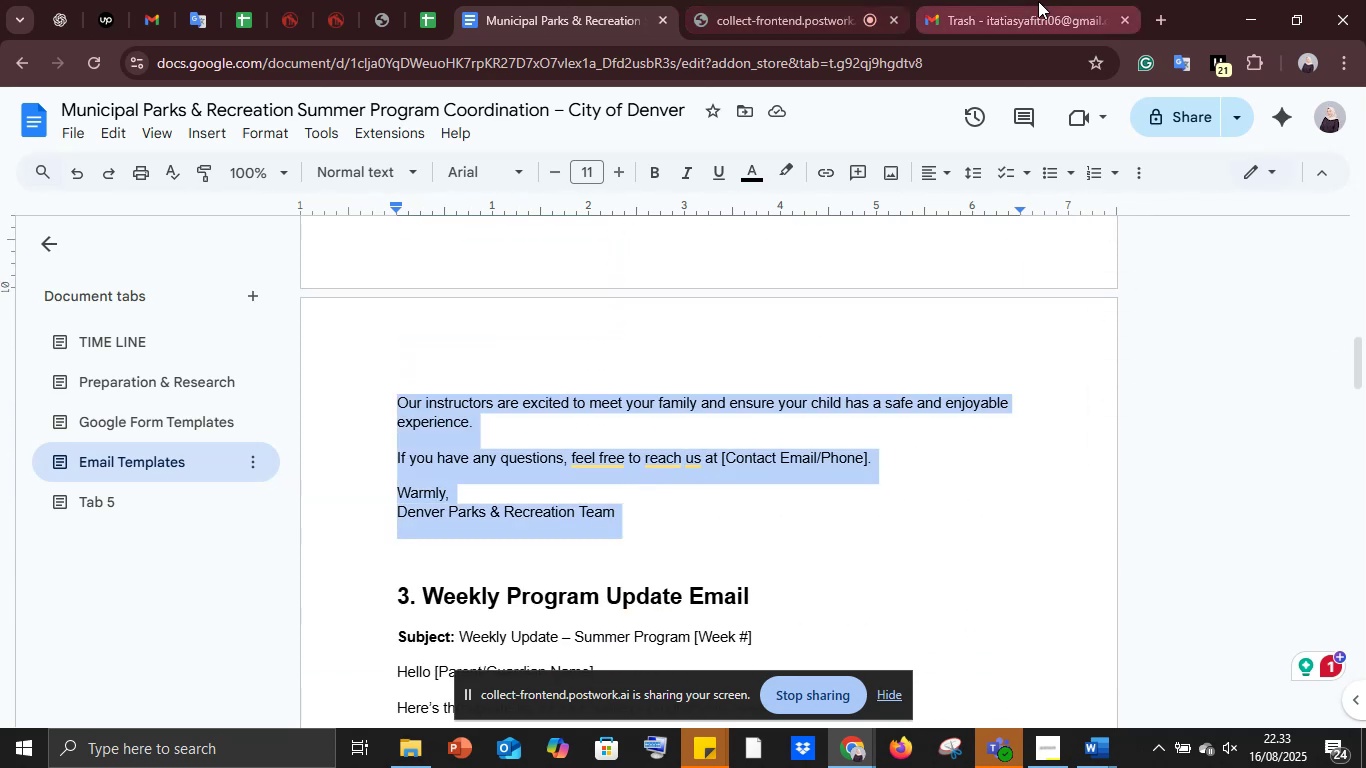 
left_click([1038, 1])
 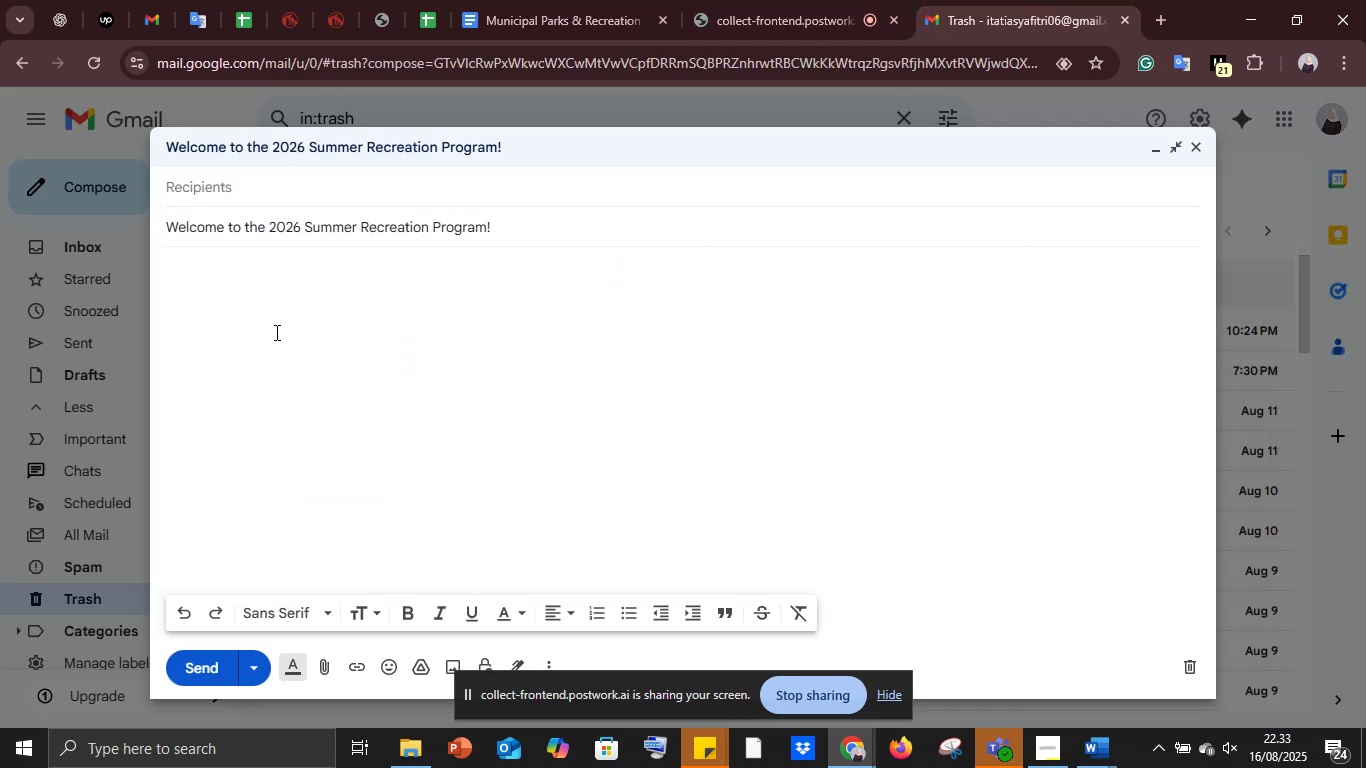 
left_click([275, 332])
 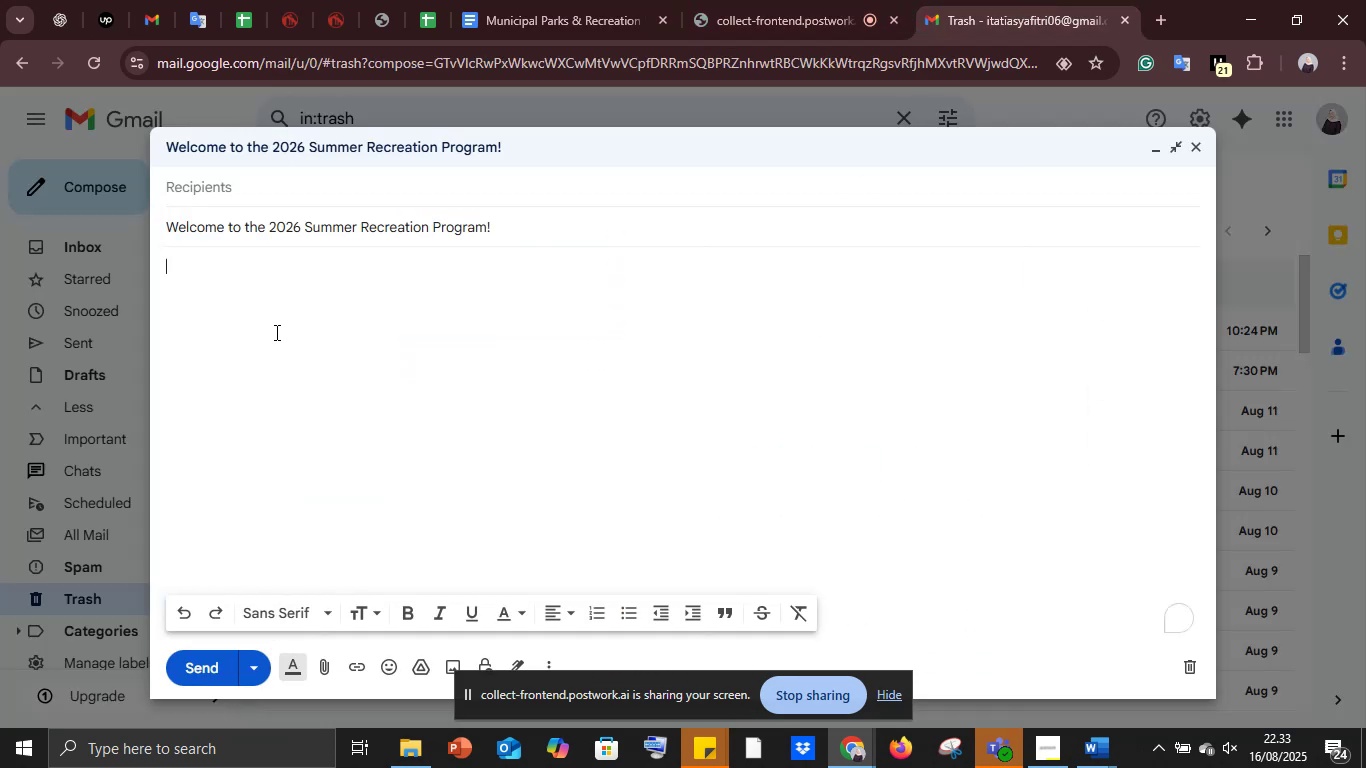 
key(Control+V)
 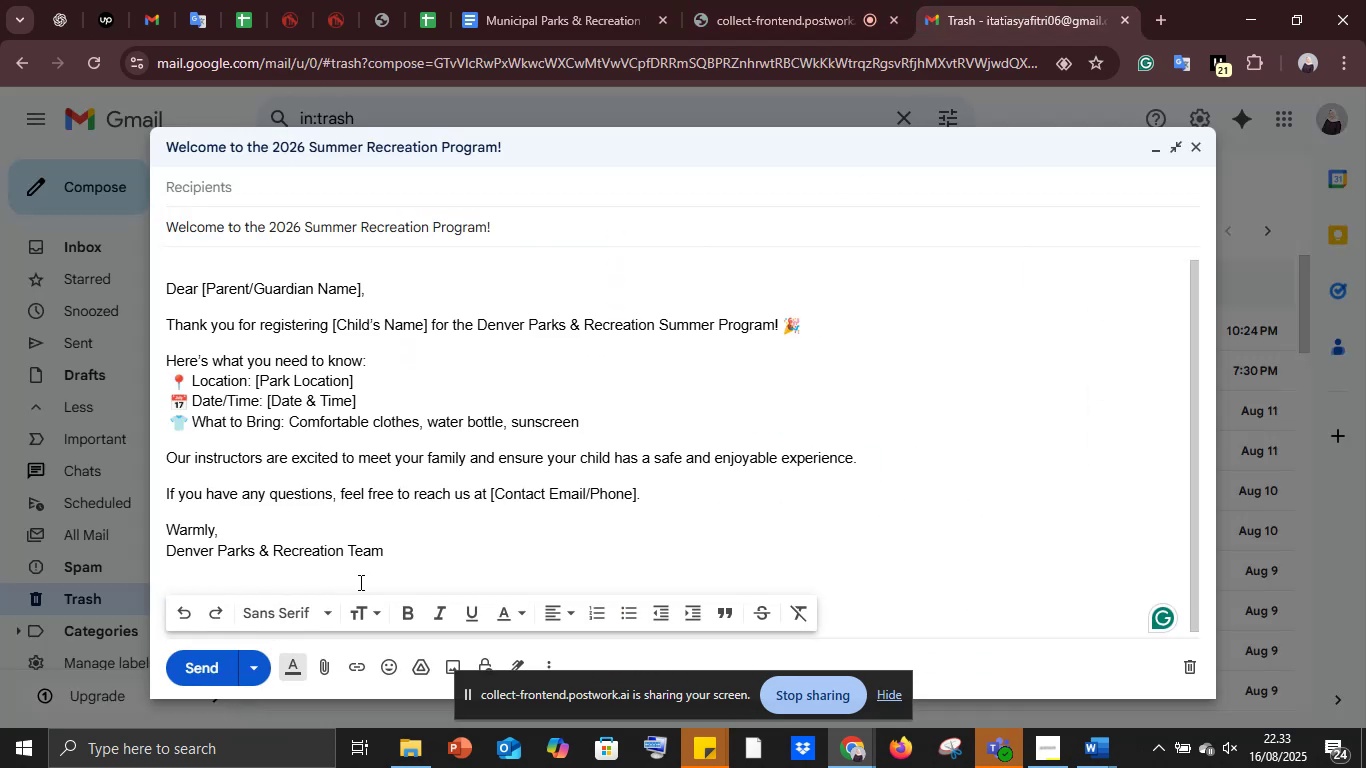 
scroll: coordinate [428, 575], scroll_direction: down, amount: 2.0
 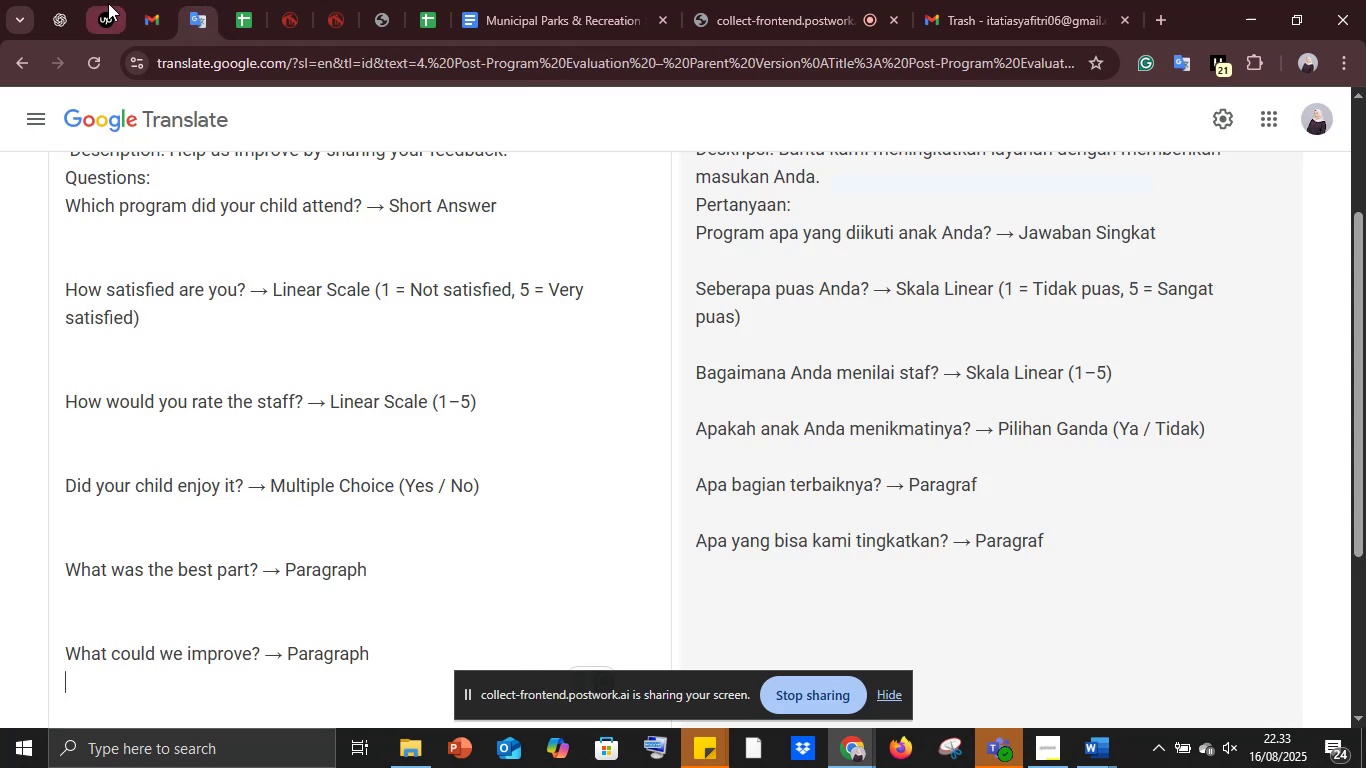 
wait(5.04)
 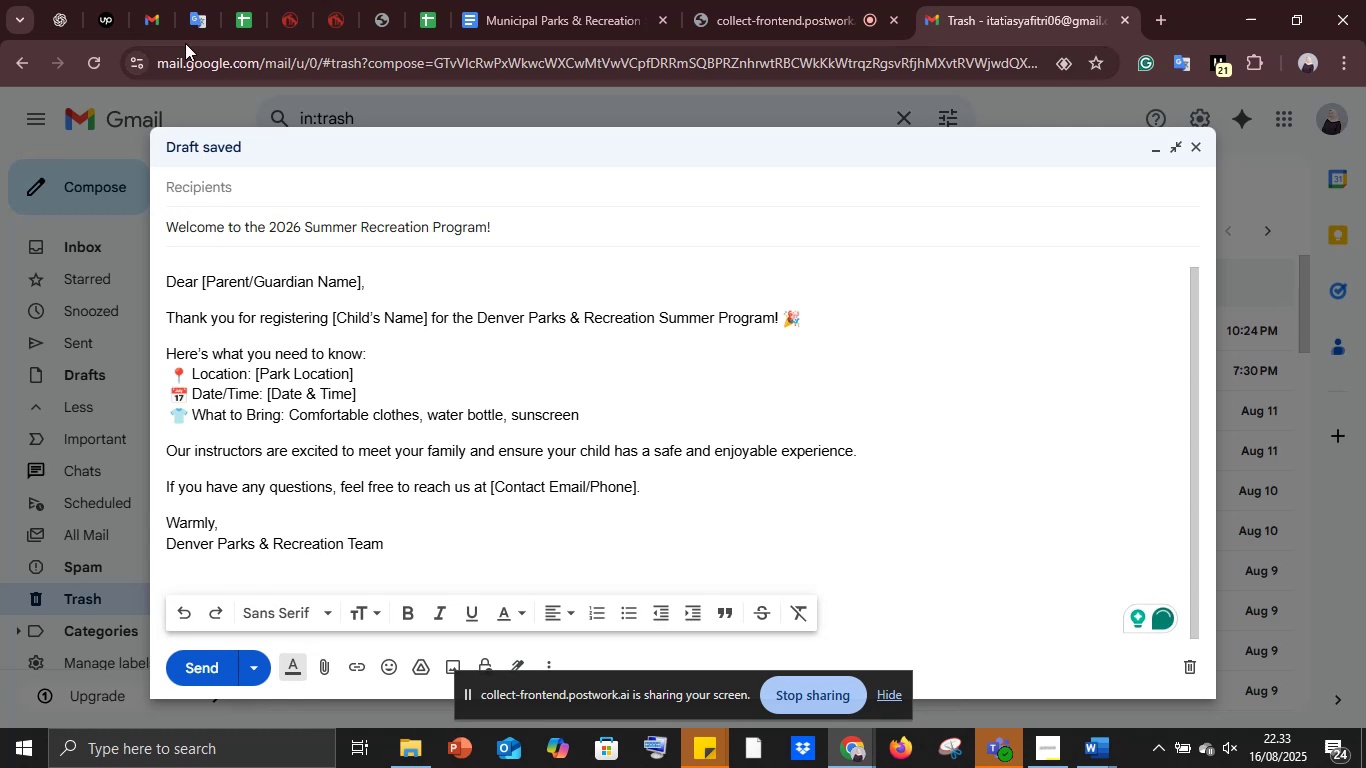 
left_click([502, 0])
 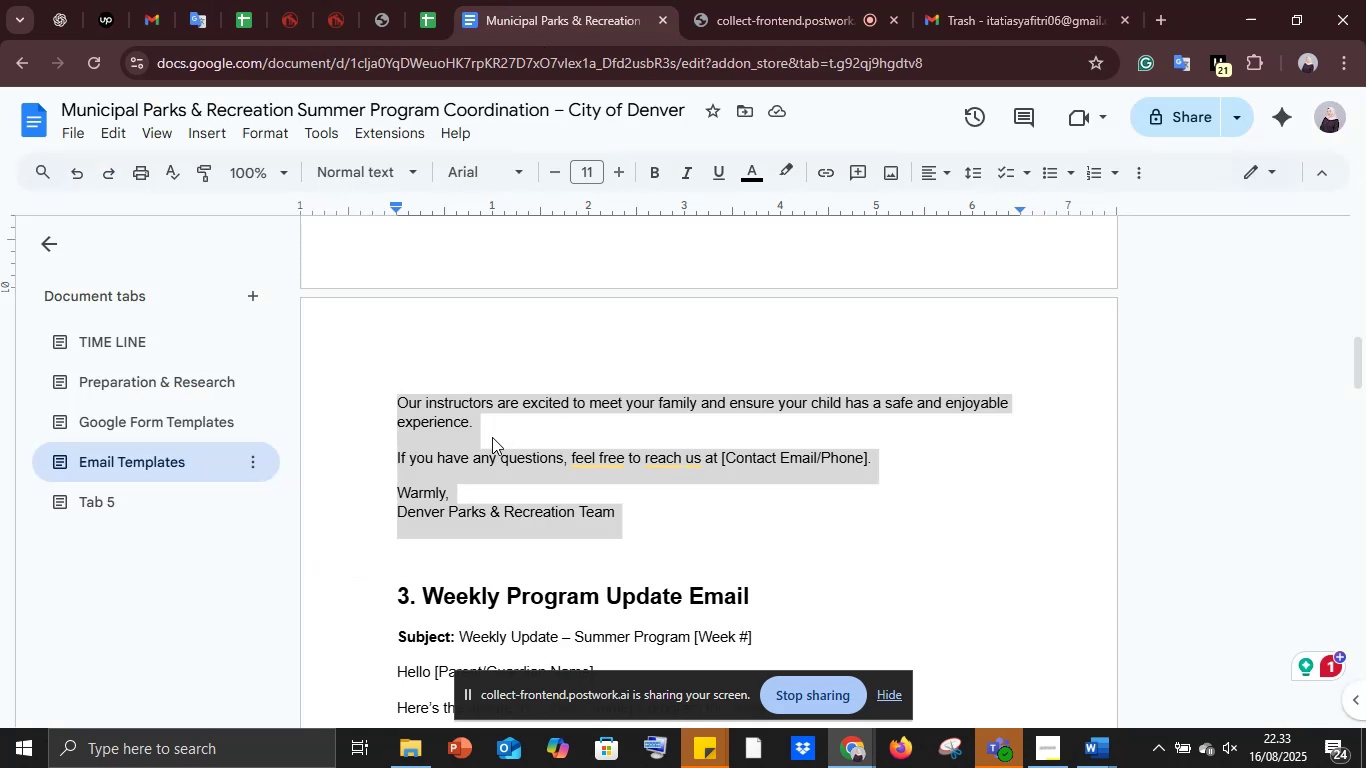 
scroll: coordinate [486, 422], scroll_direction: down, amount: 25.0
 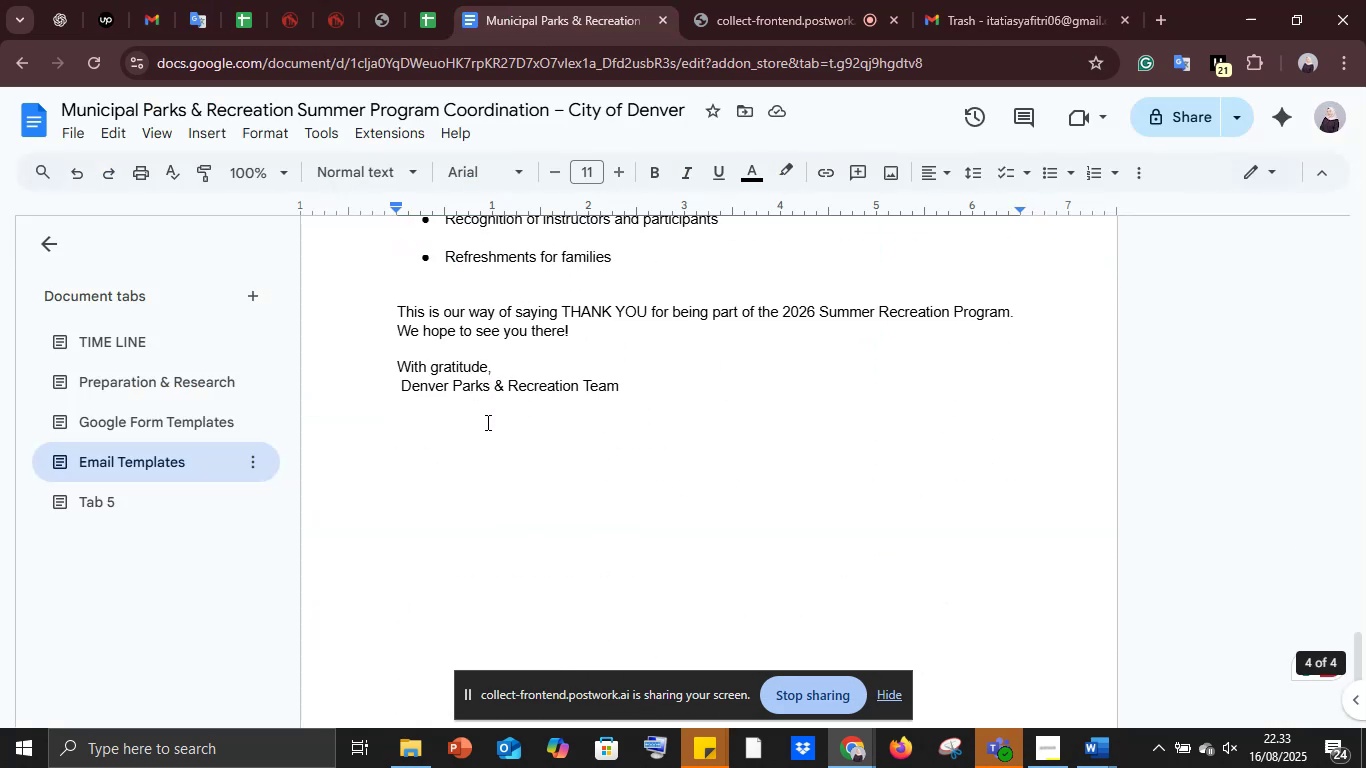 
scroll: coordinate [485, 422], scroll_direction: up, amount: 26.0
 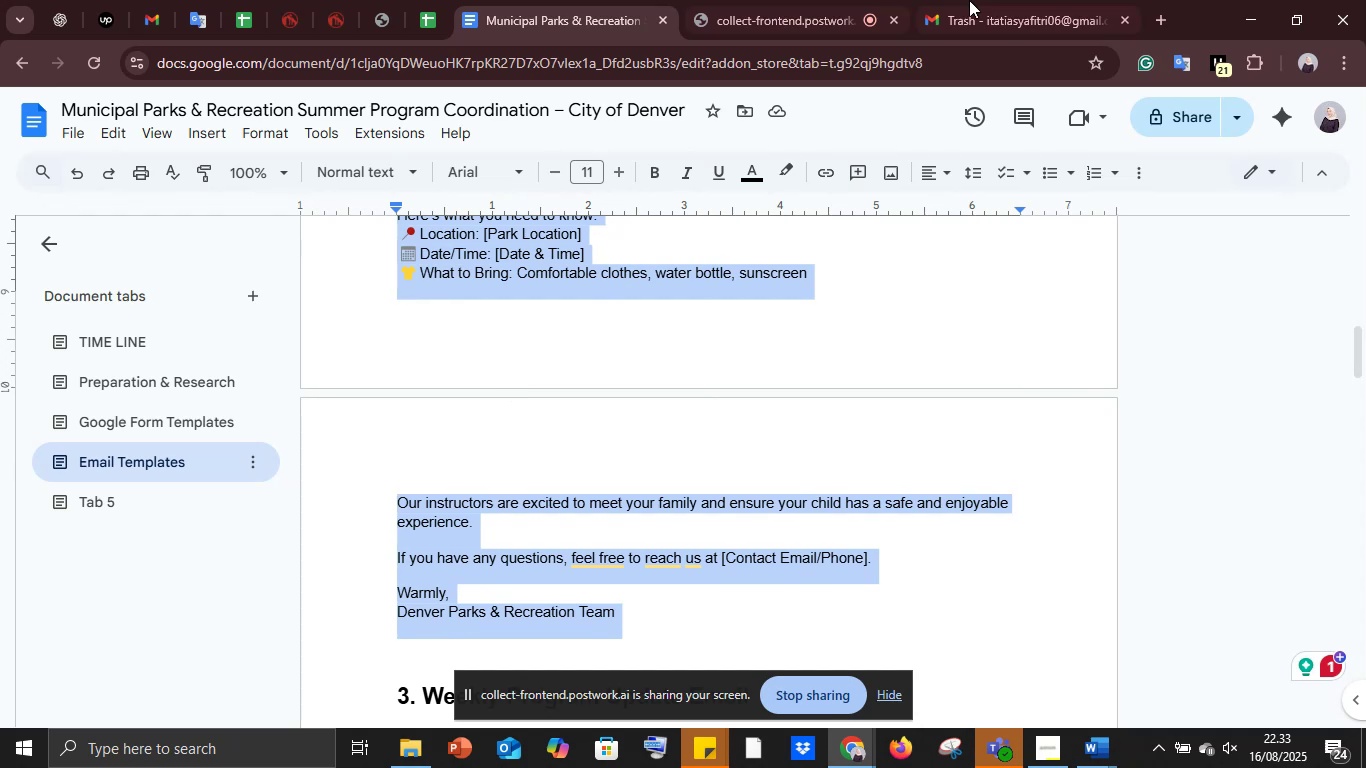 
left_click([977, 0])
 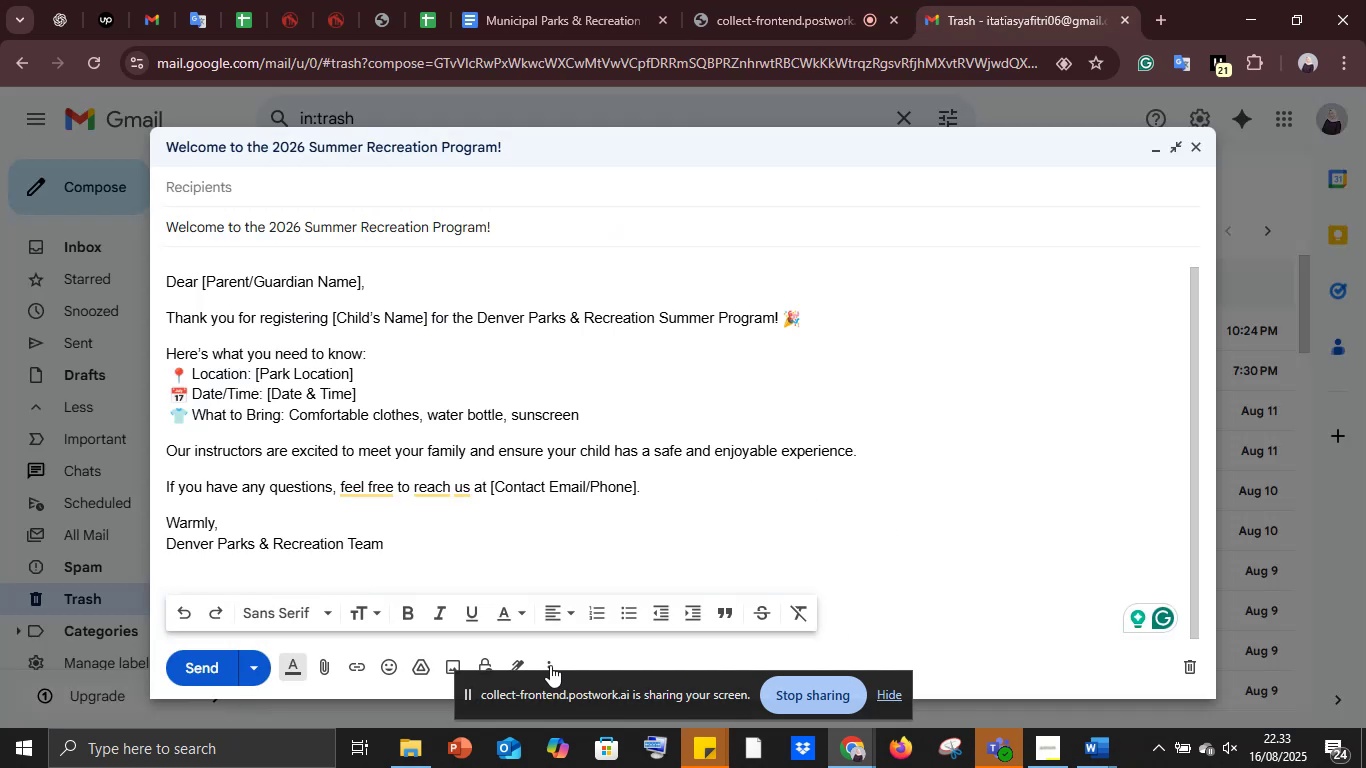 
left_click([549, 661])
 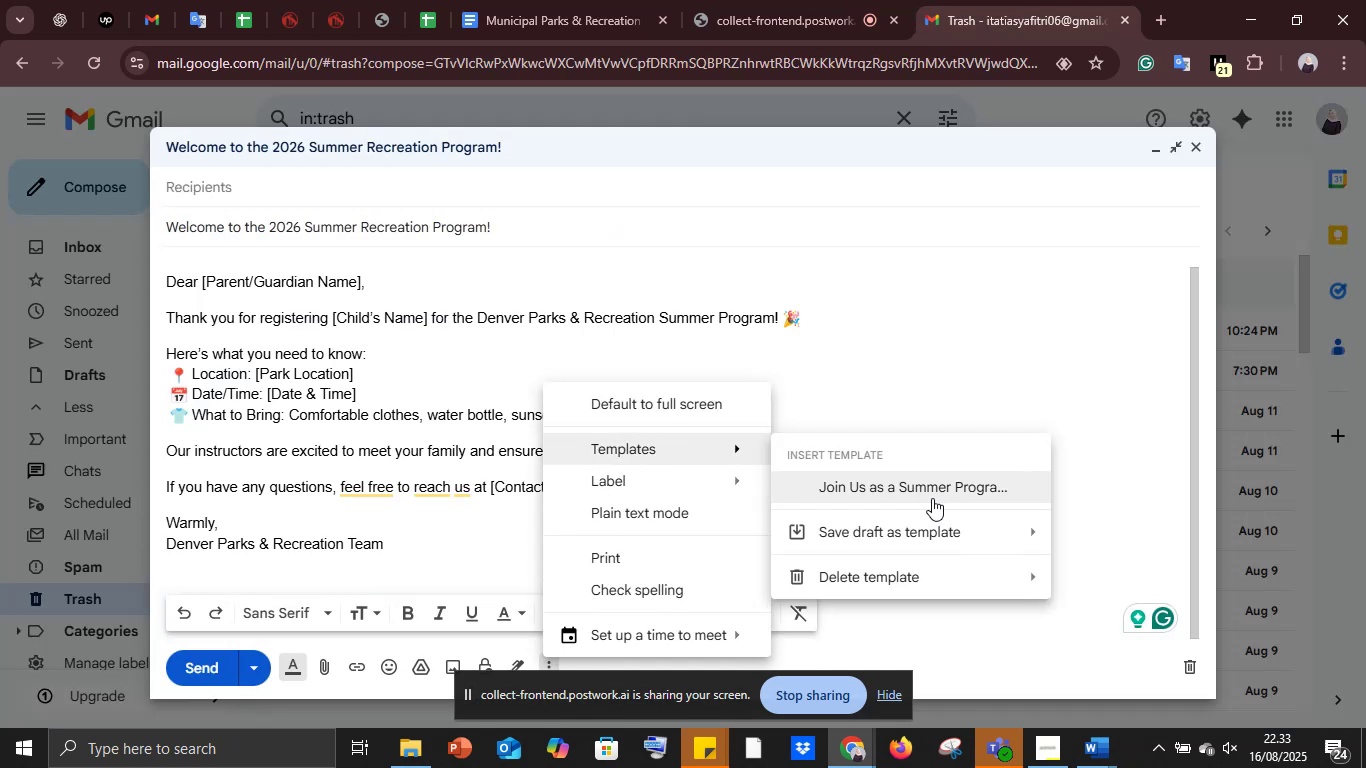 
left_click([942, 527])
 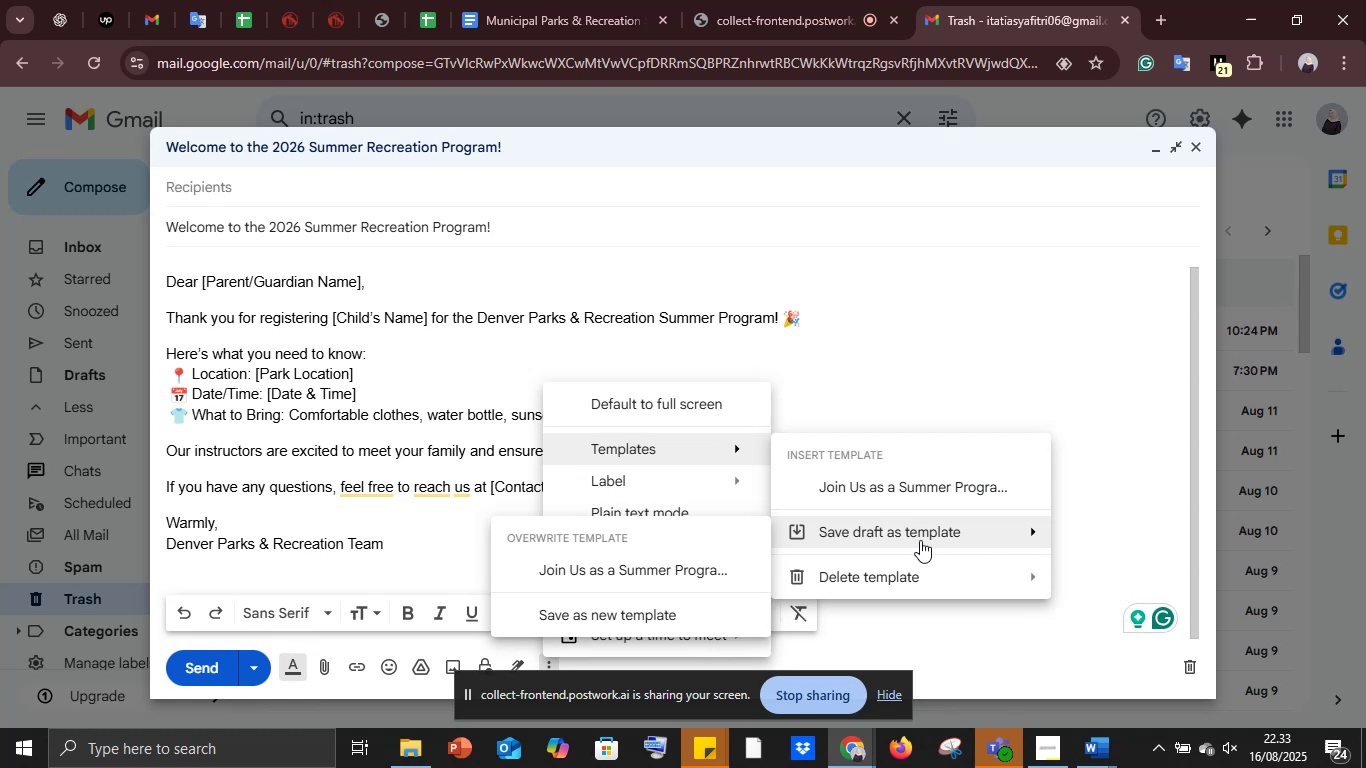 
wait(6.28)
 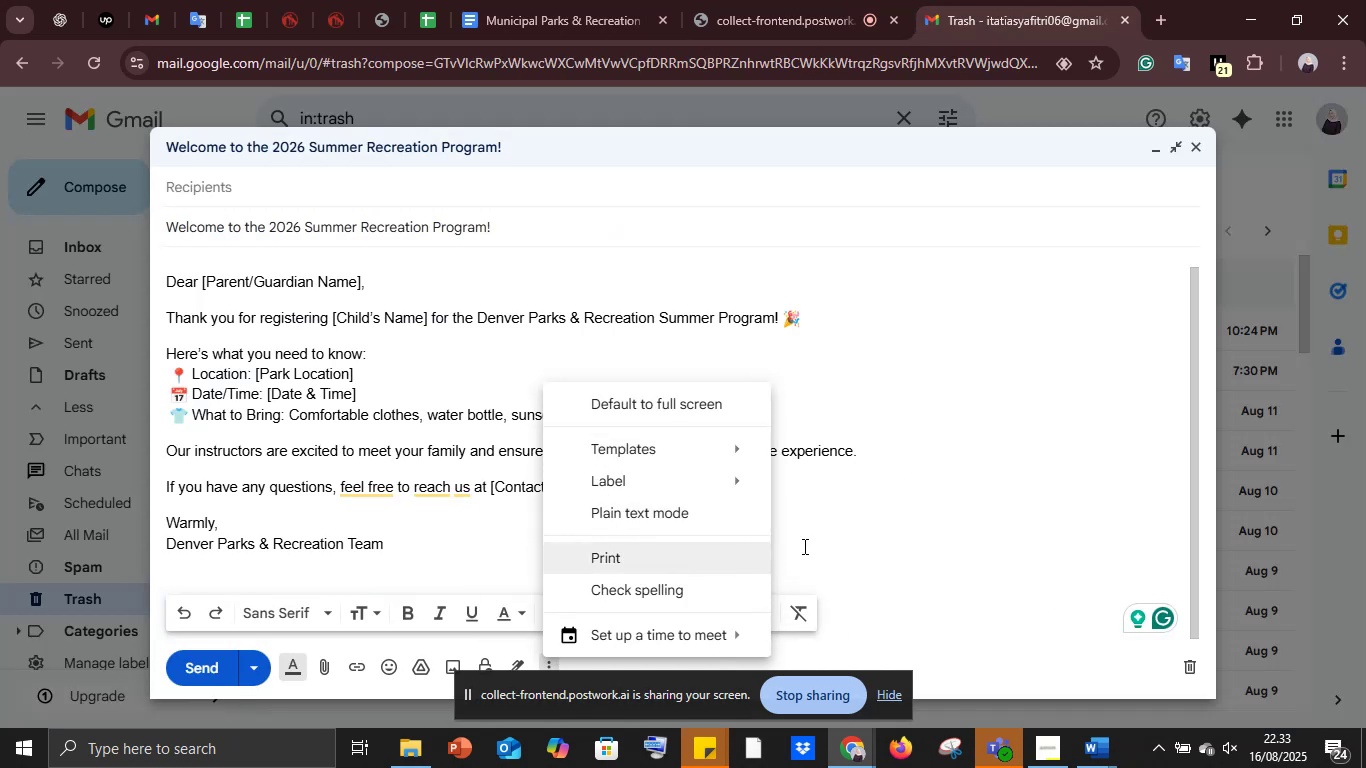 
left_click([638, 608])
 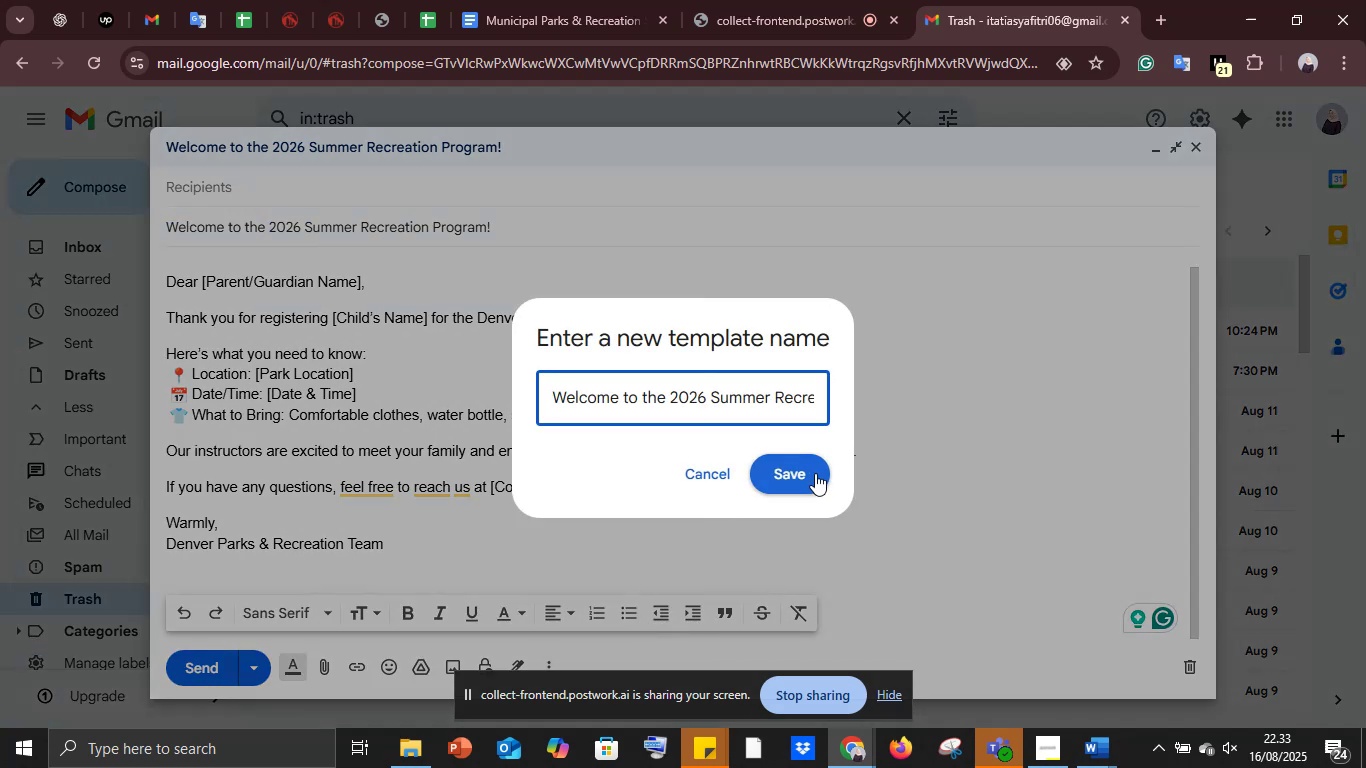 
left_click([815, 473])
 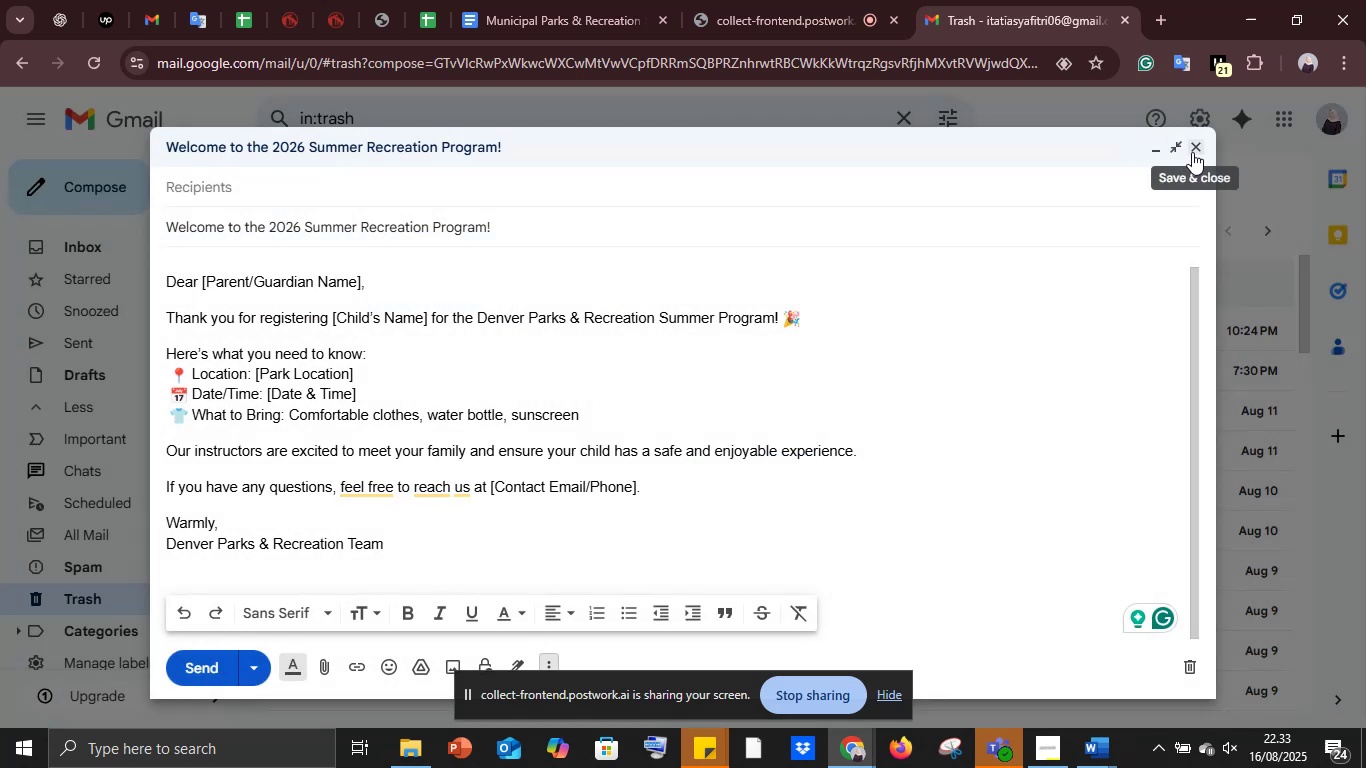 
wait(7.07)
 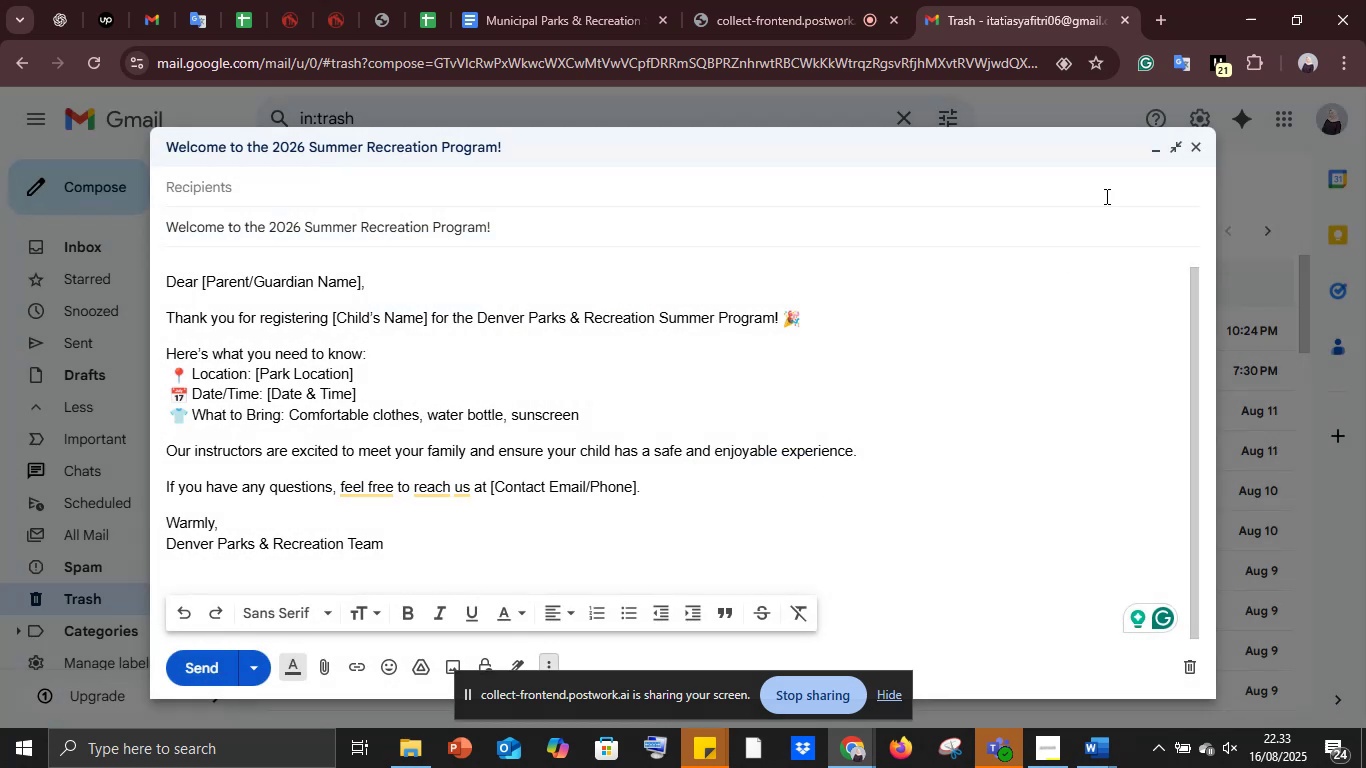 
left_click([1193, 152])
 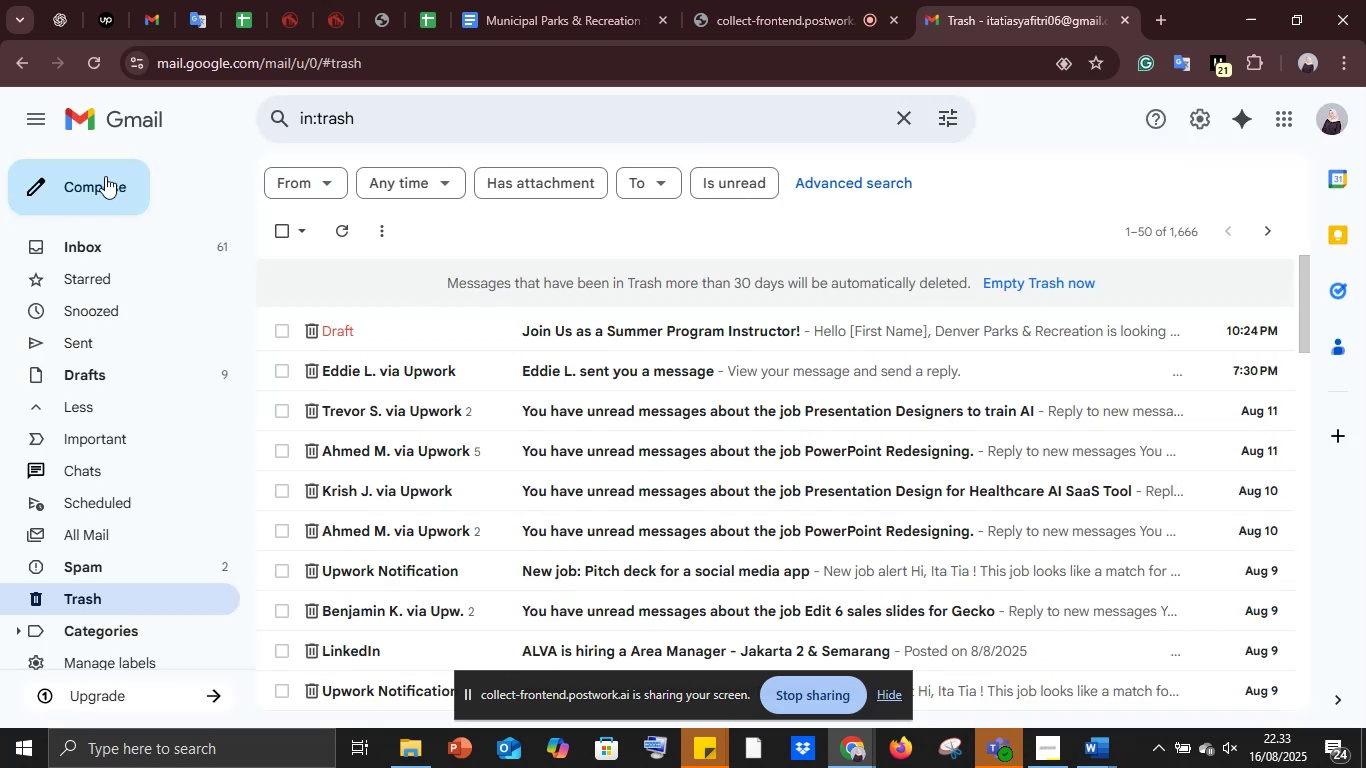 
left_click([101, 177])
 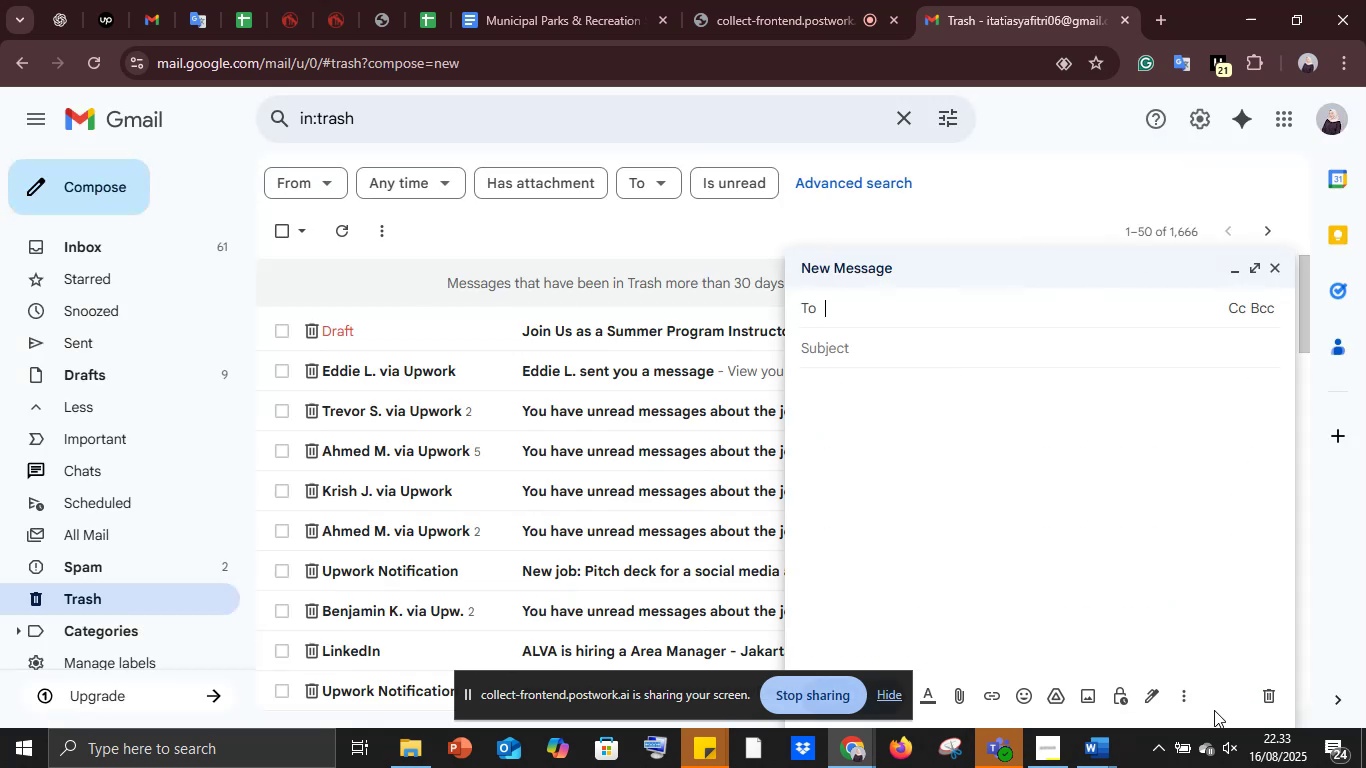 
left_click([1177, 701])
 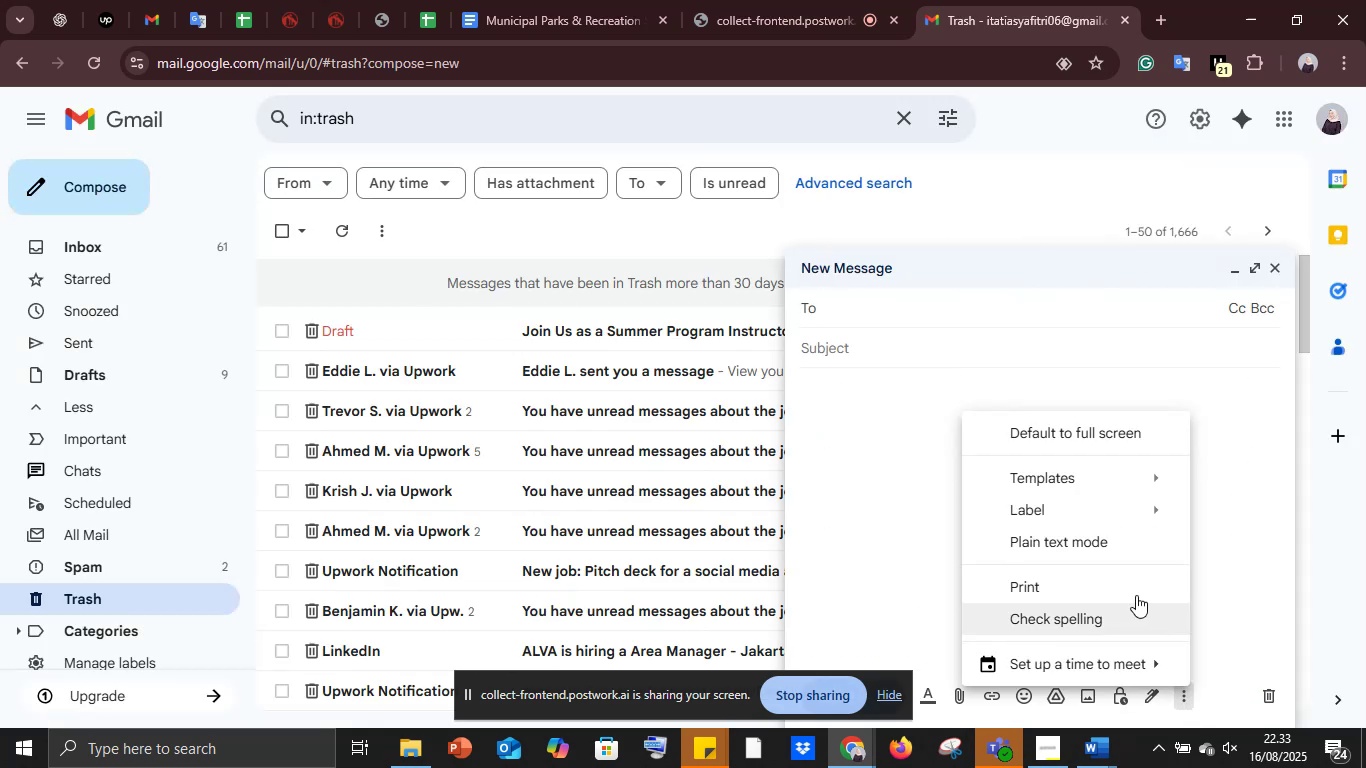 
mouse_move([1044, 470])
 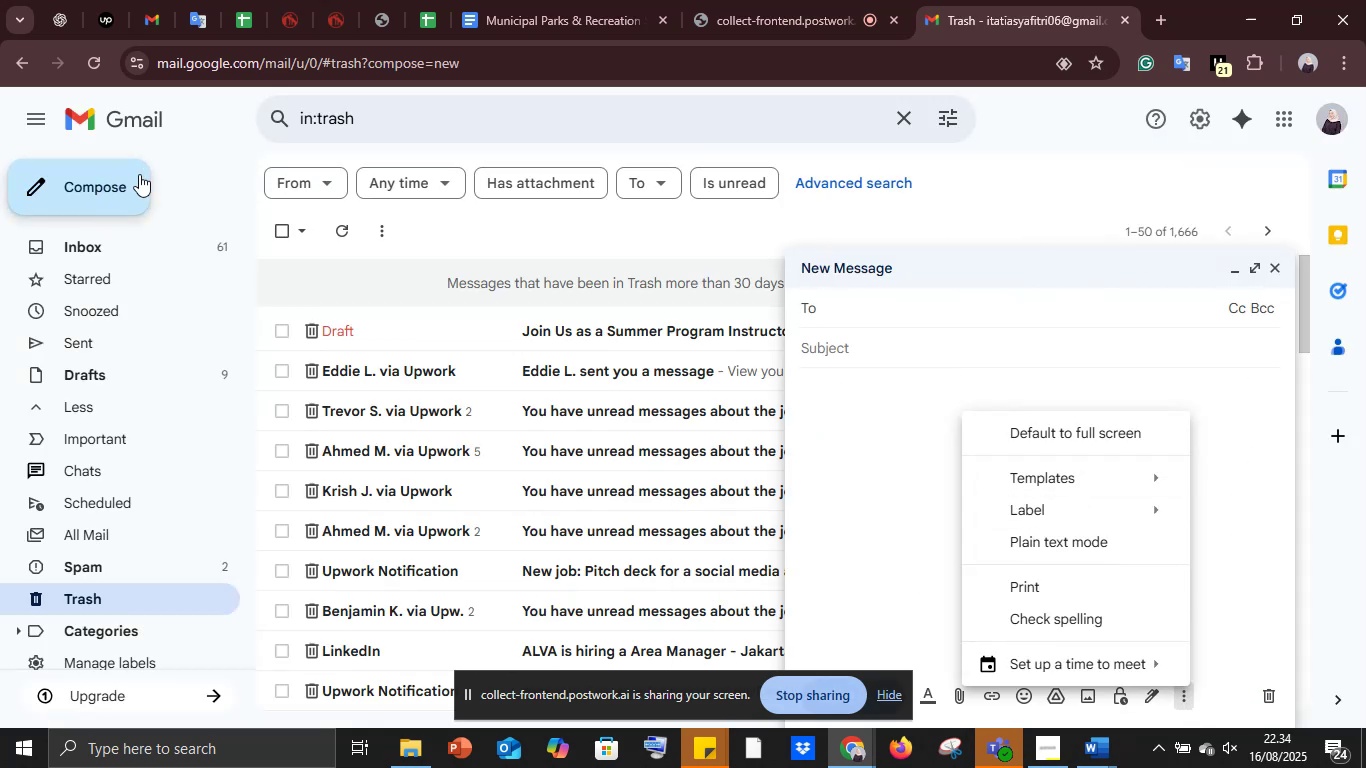 
left_click([139, 174])
 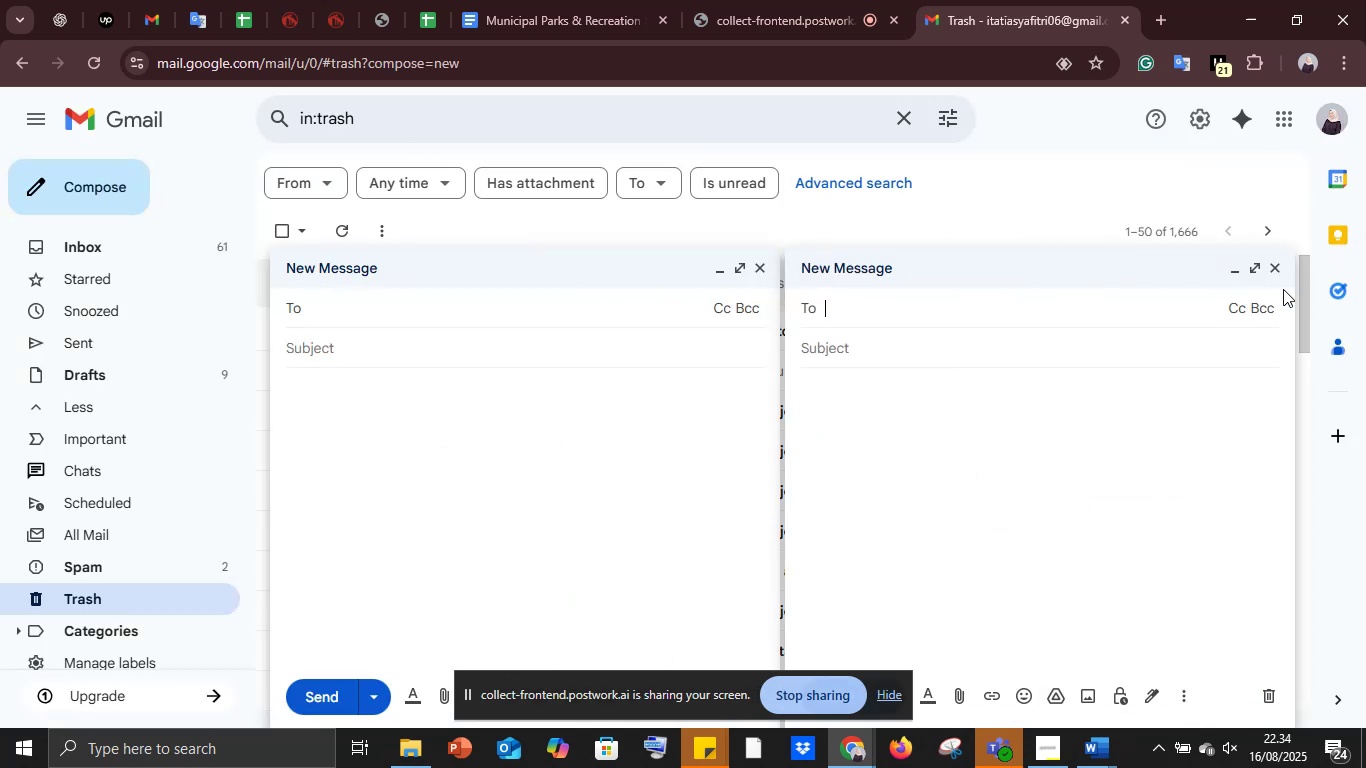 
left_click([1279, 276])
 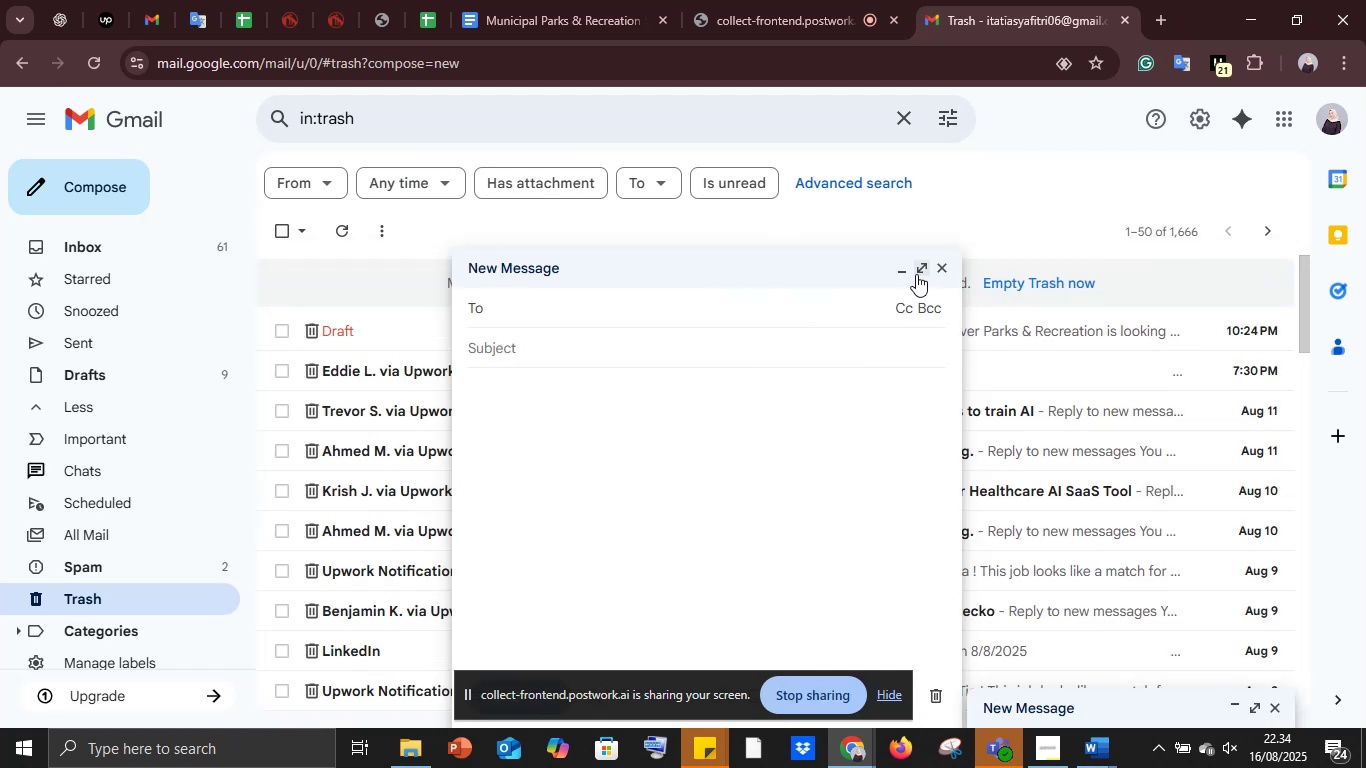 
left_click([916, 272])
 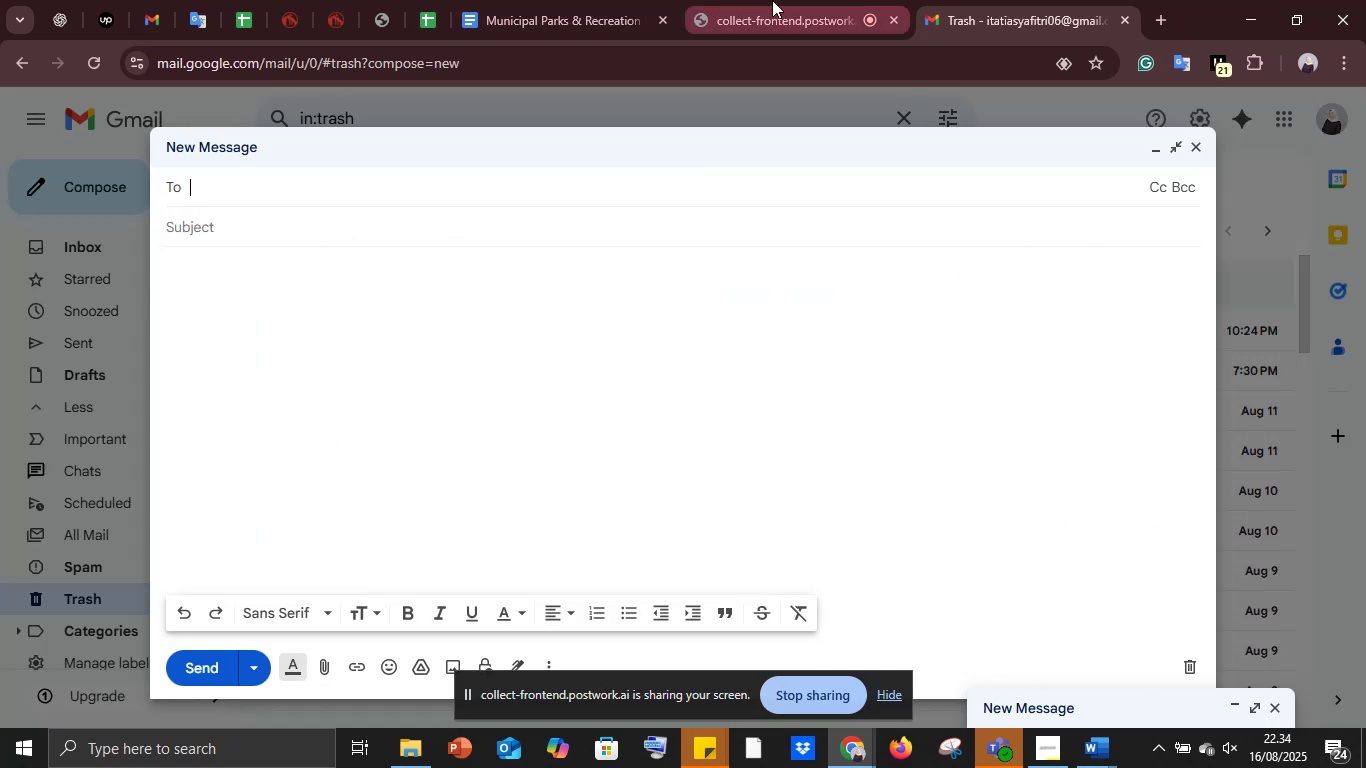 
left_click([750, 0])
 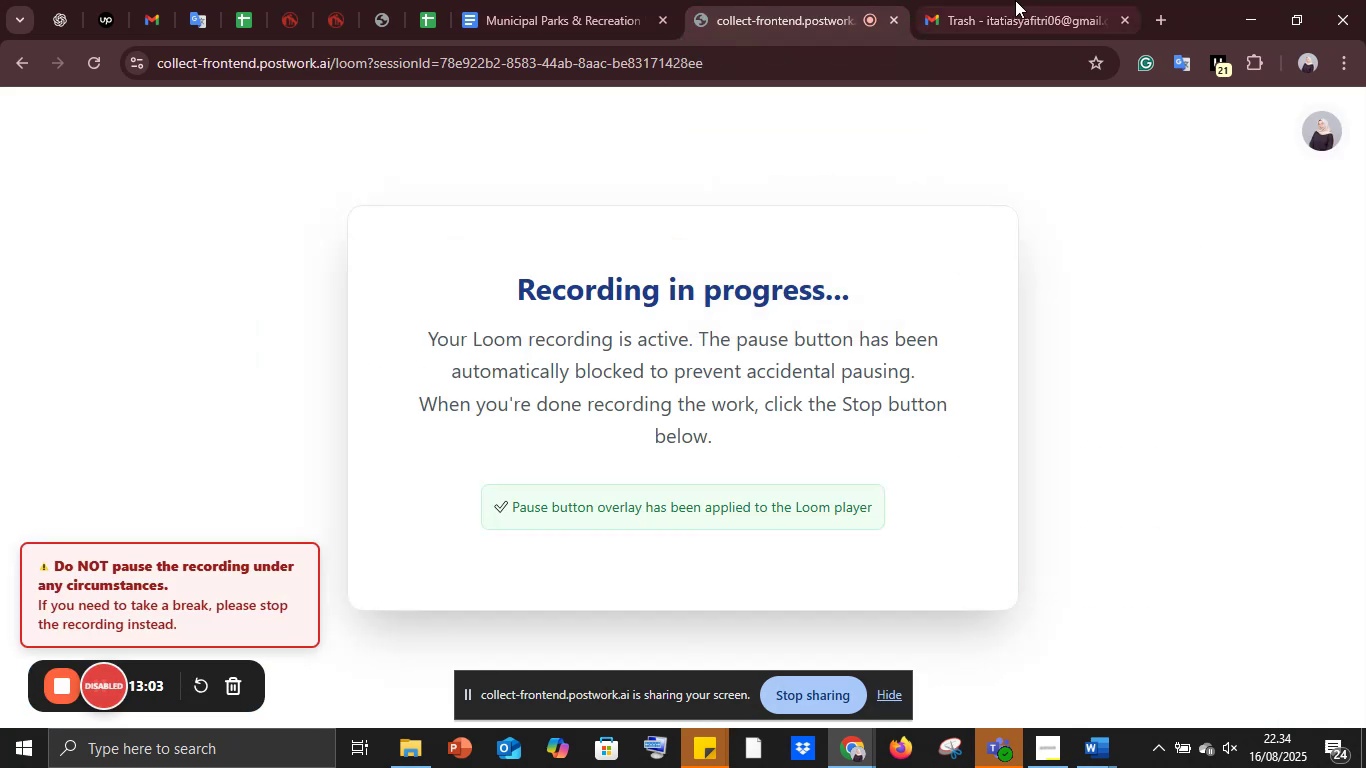 
mouse_move([1025, 29])
 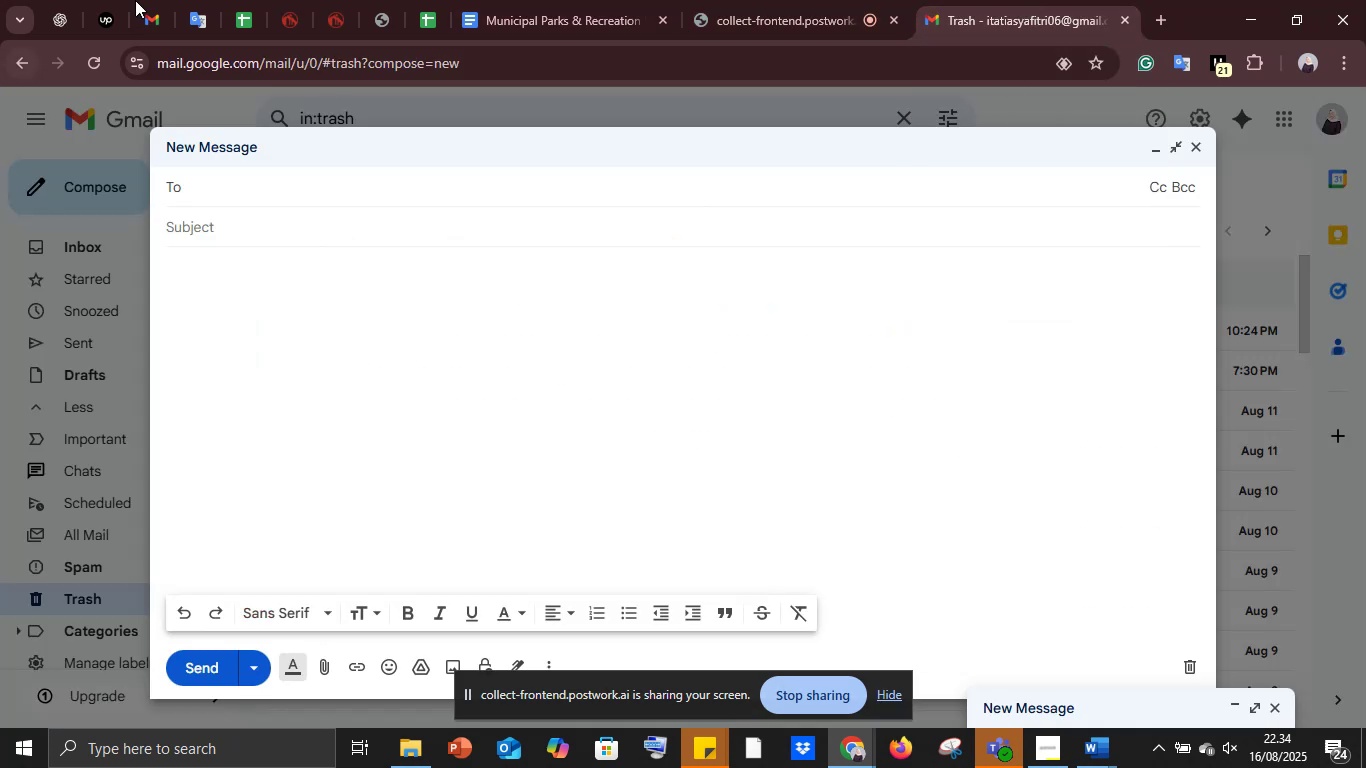 
left_click([1025, 0])
 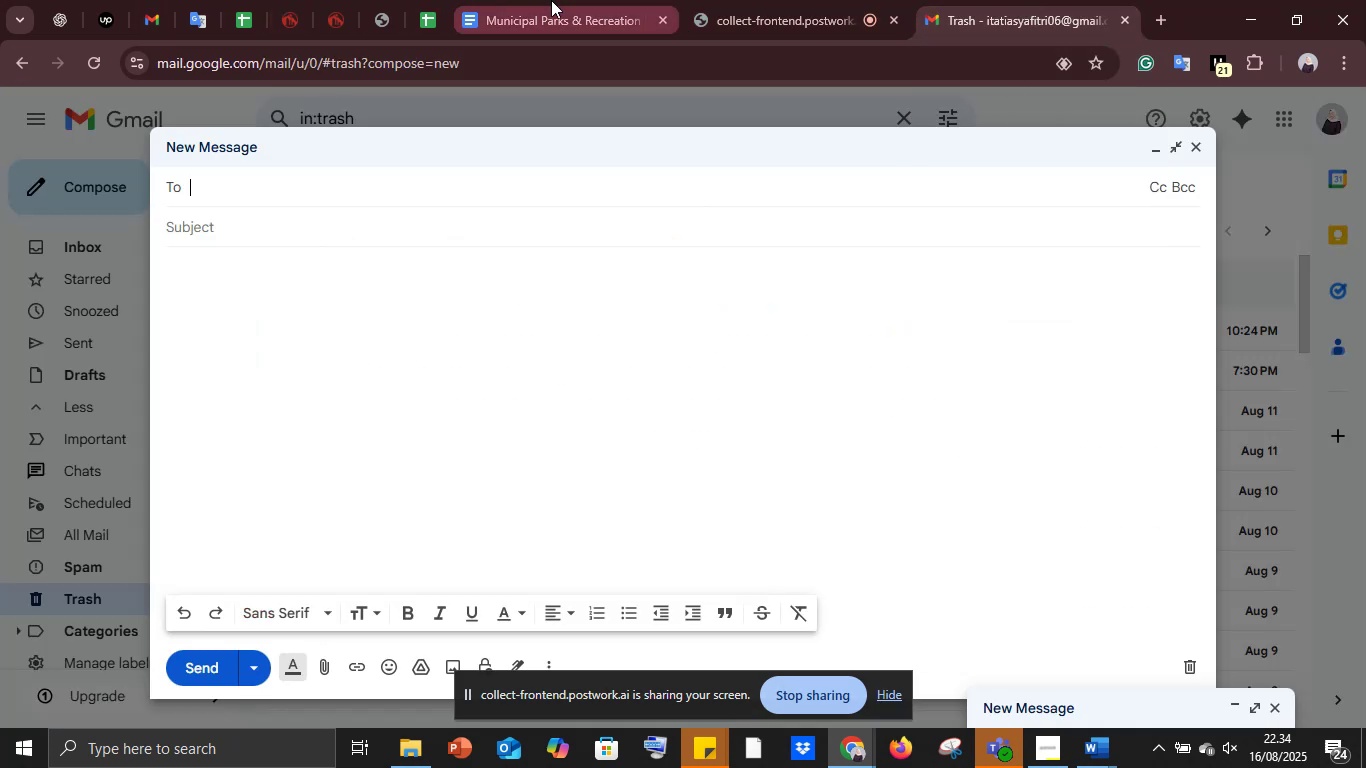 
left_click([552, 0])
 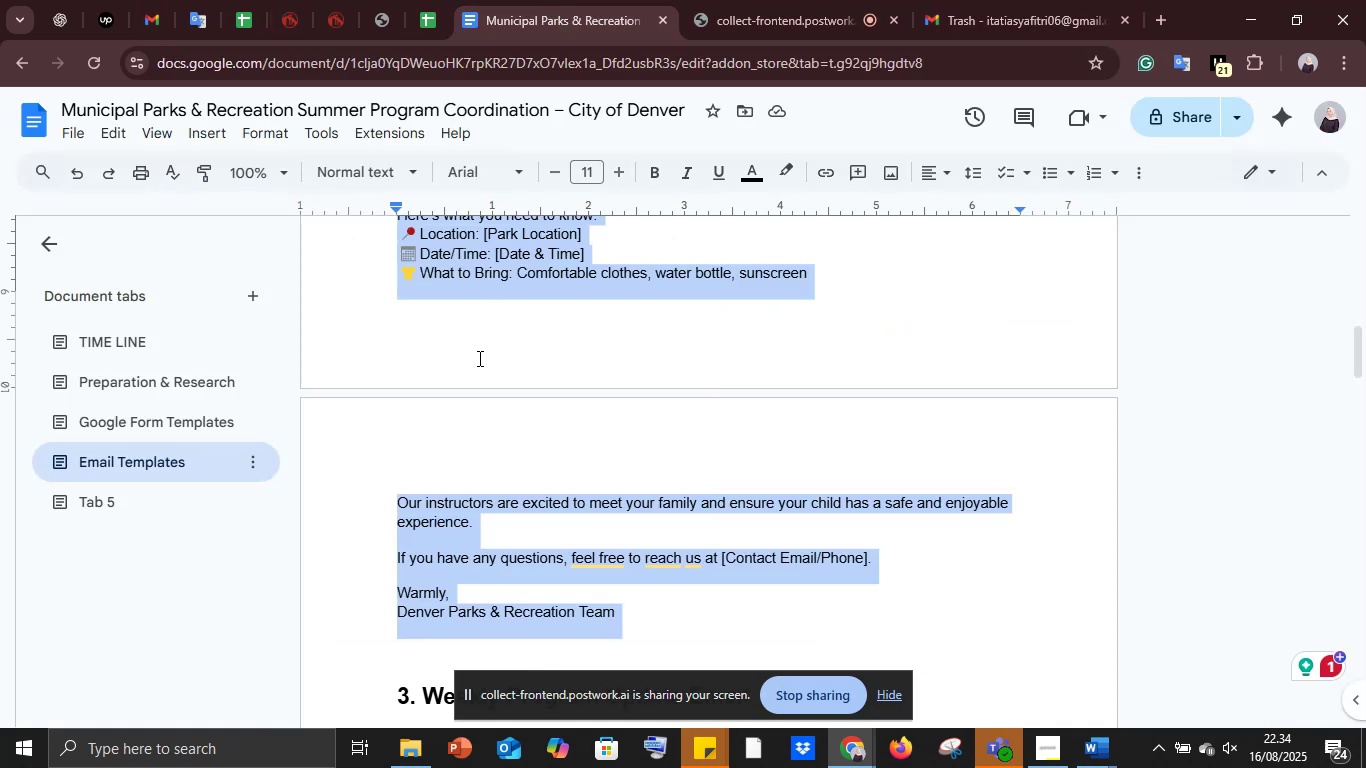 
scroll: coordinate [494, 385], scroll_direction: down, amount: 3.0
 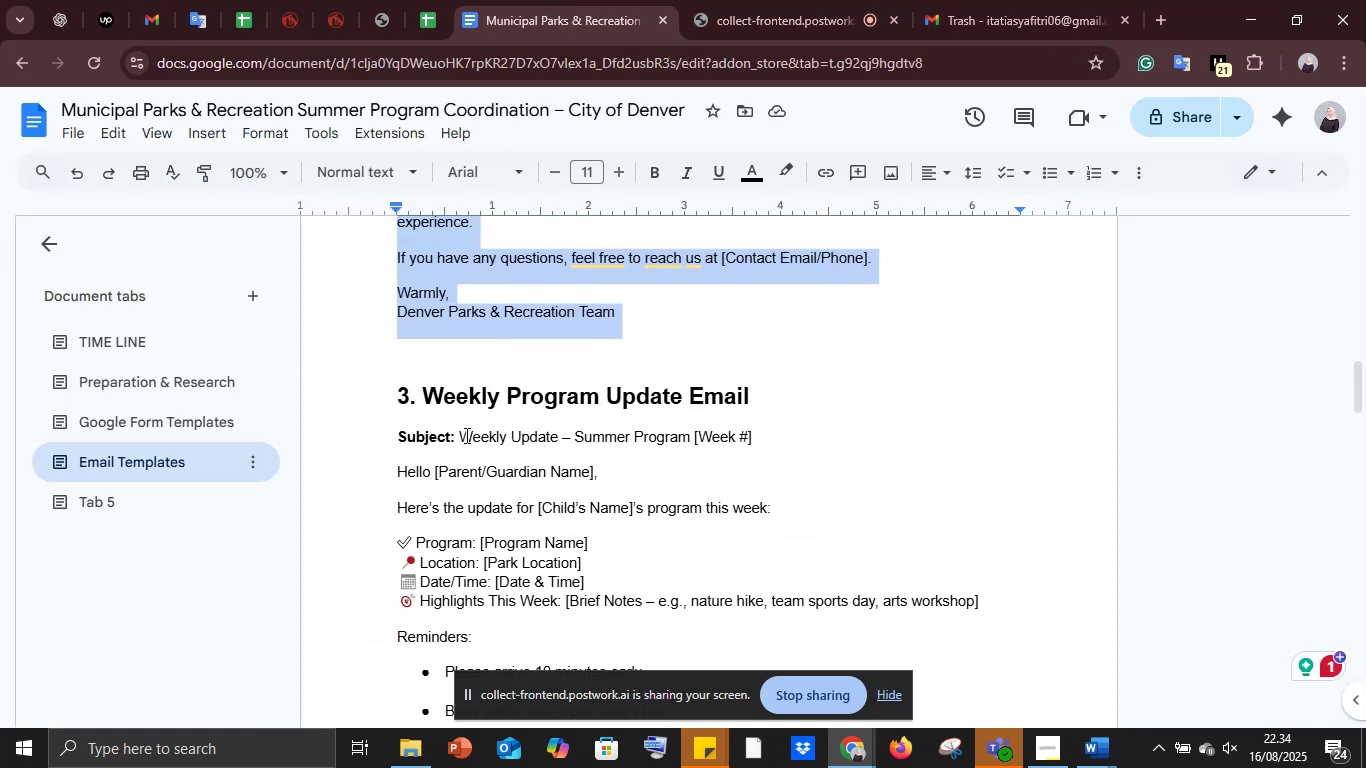 
left_click_drag(start_coordinate=[464, 437], to_coordinate=[774, 445])
 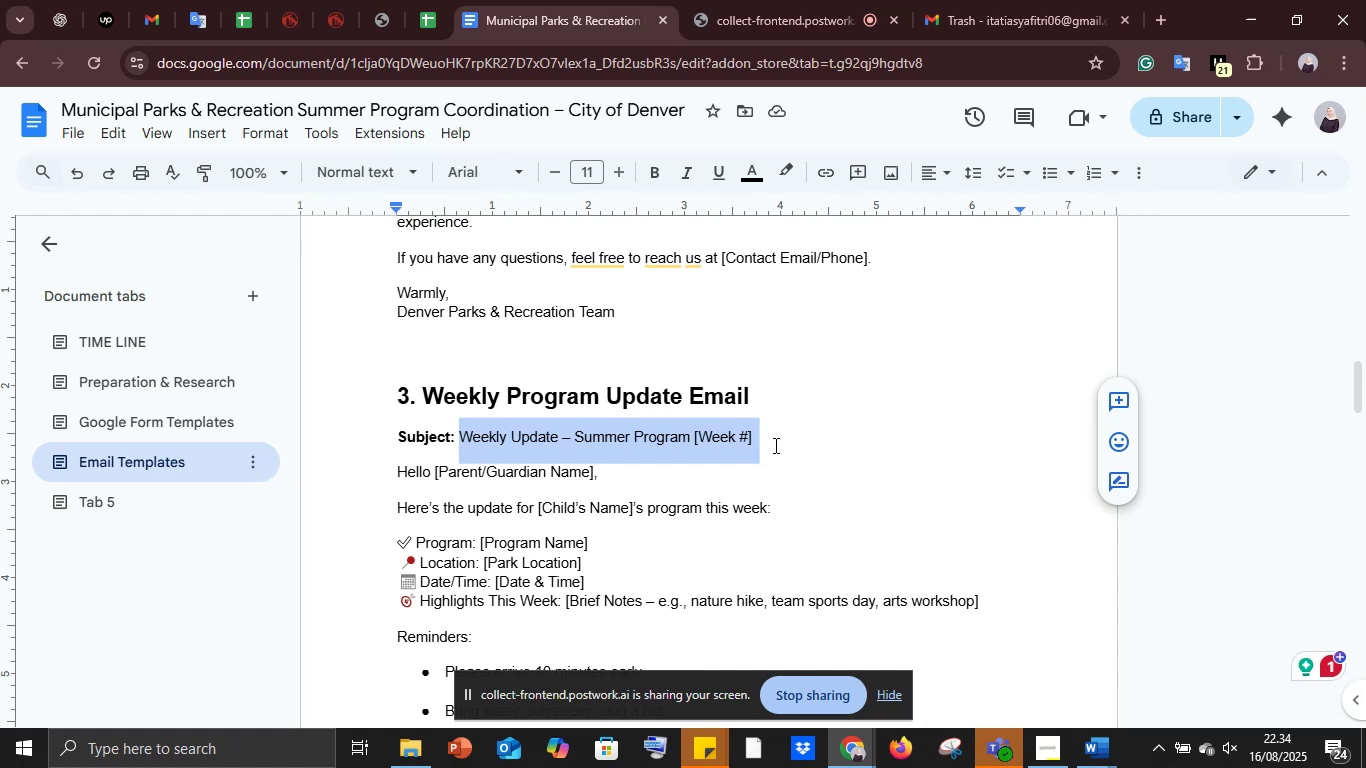 
key(Control+C)
 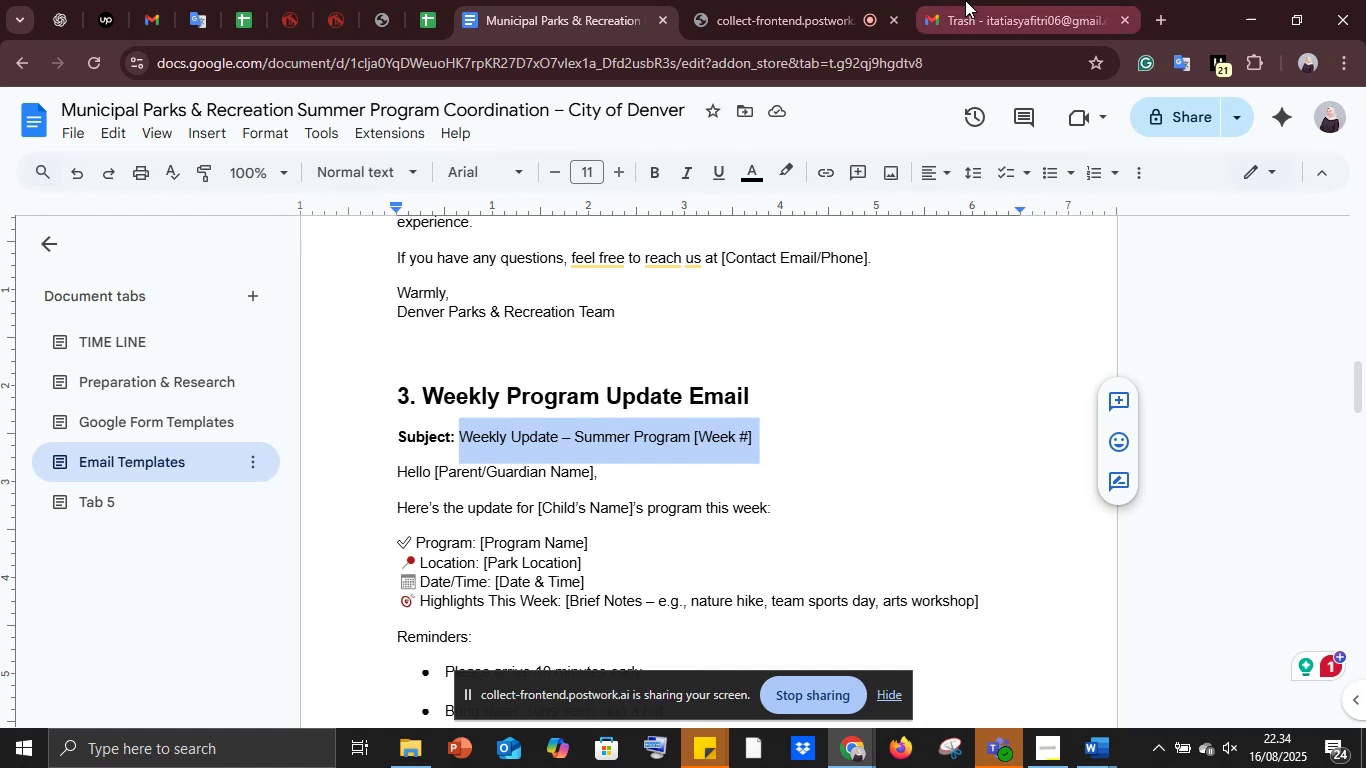 
left_click([965, 0])
 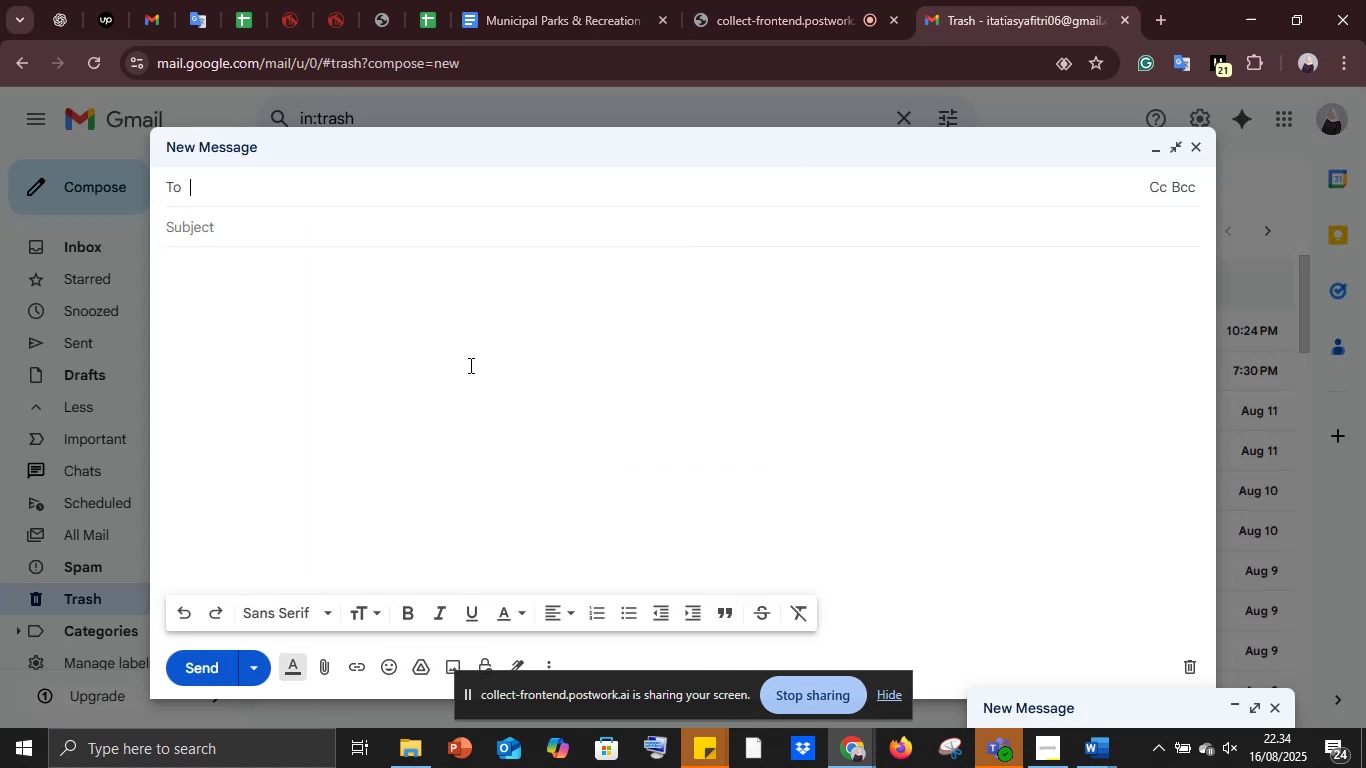 
key(Control+ControlLeft)
 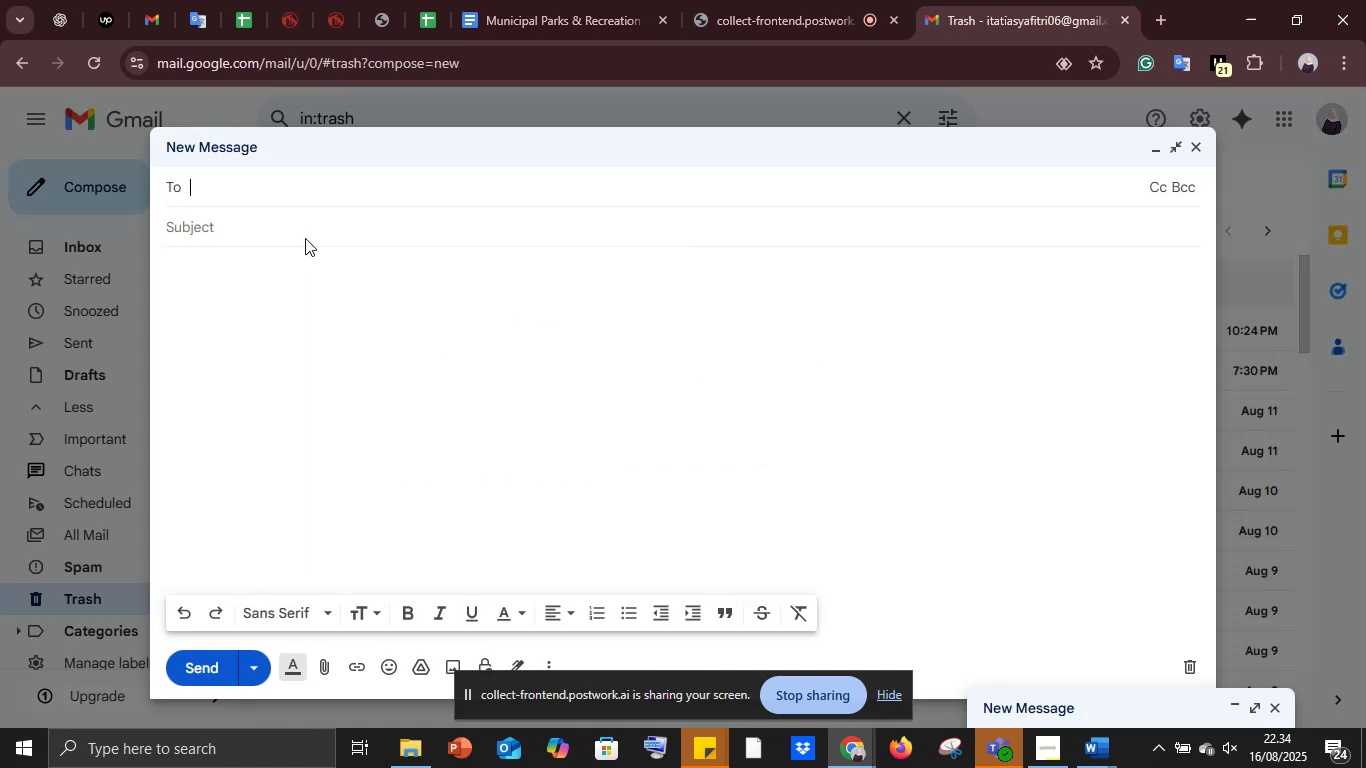 
hold_key(key=ControlLeft, duration=0.34)
left_click([305, 238])
 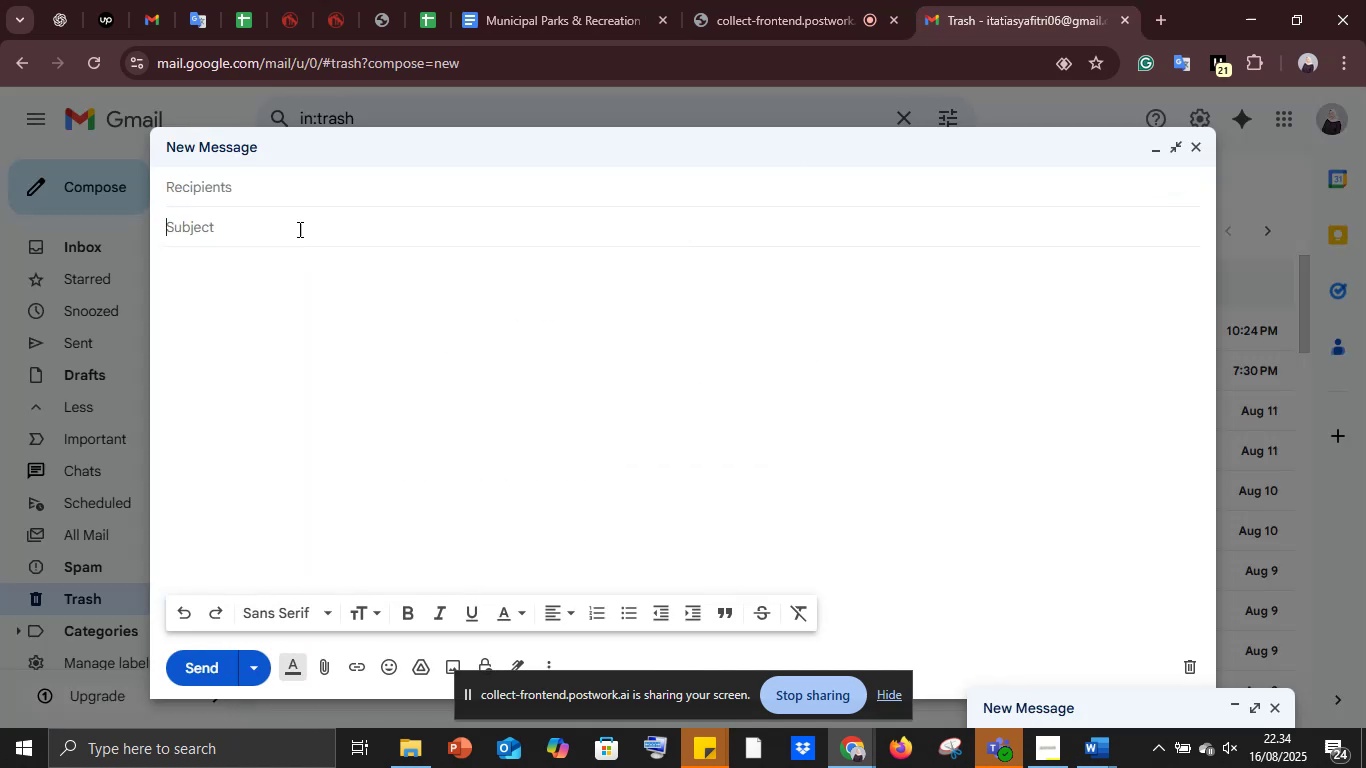 
key(Control+V)
 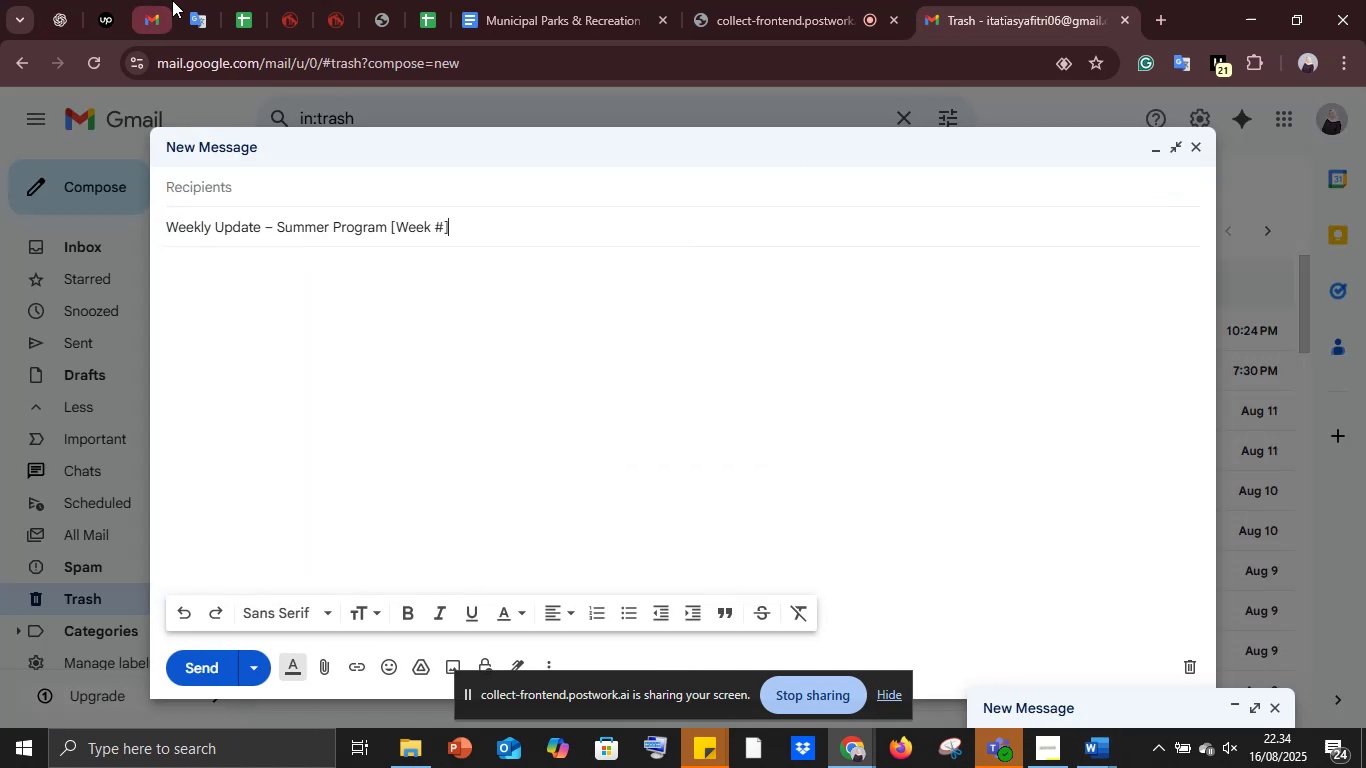 
left_click([194, 3])
 